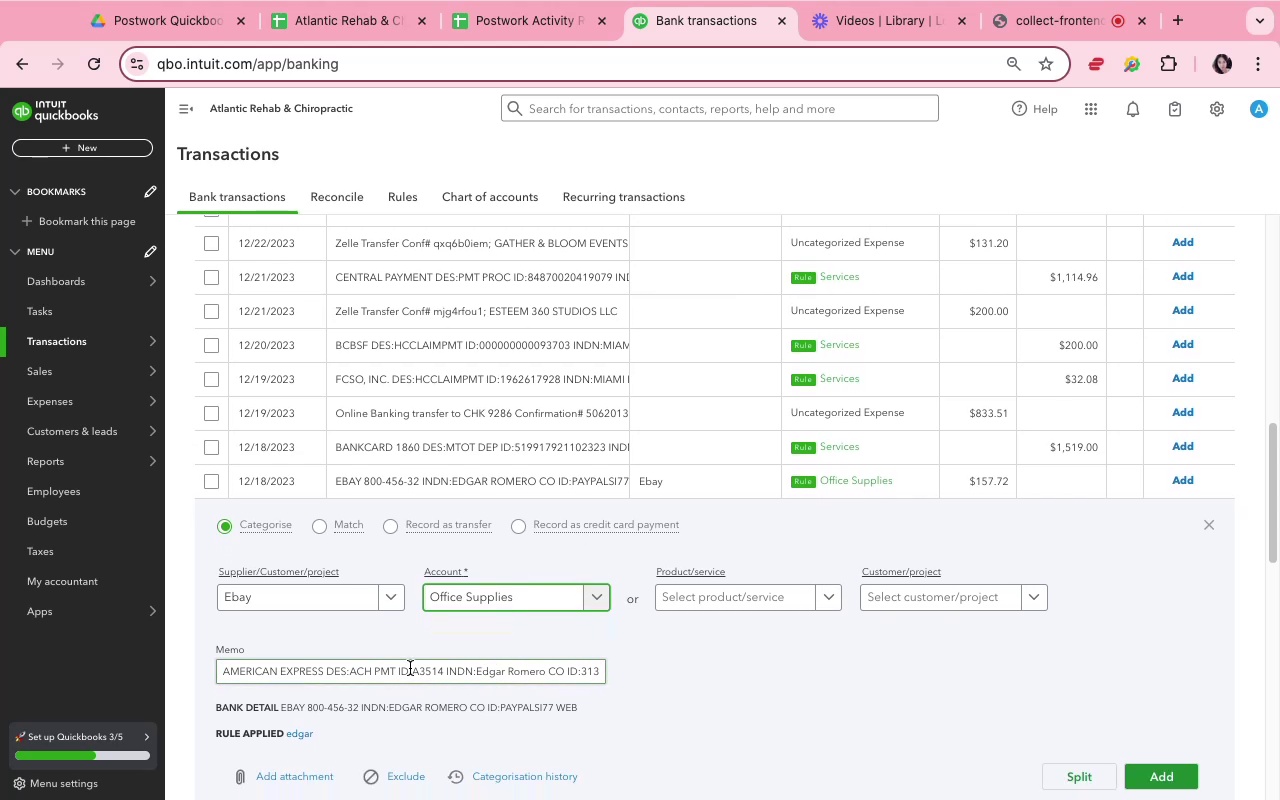 
left_click([375, 673])
 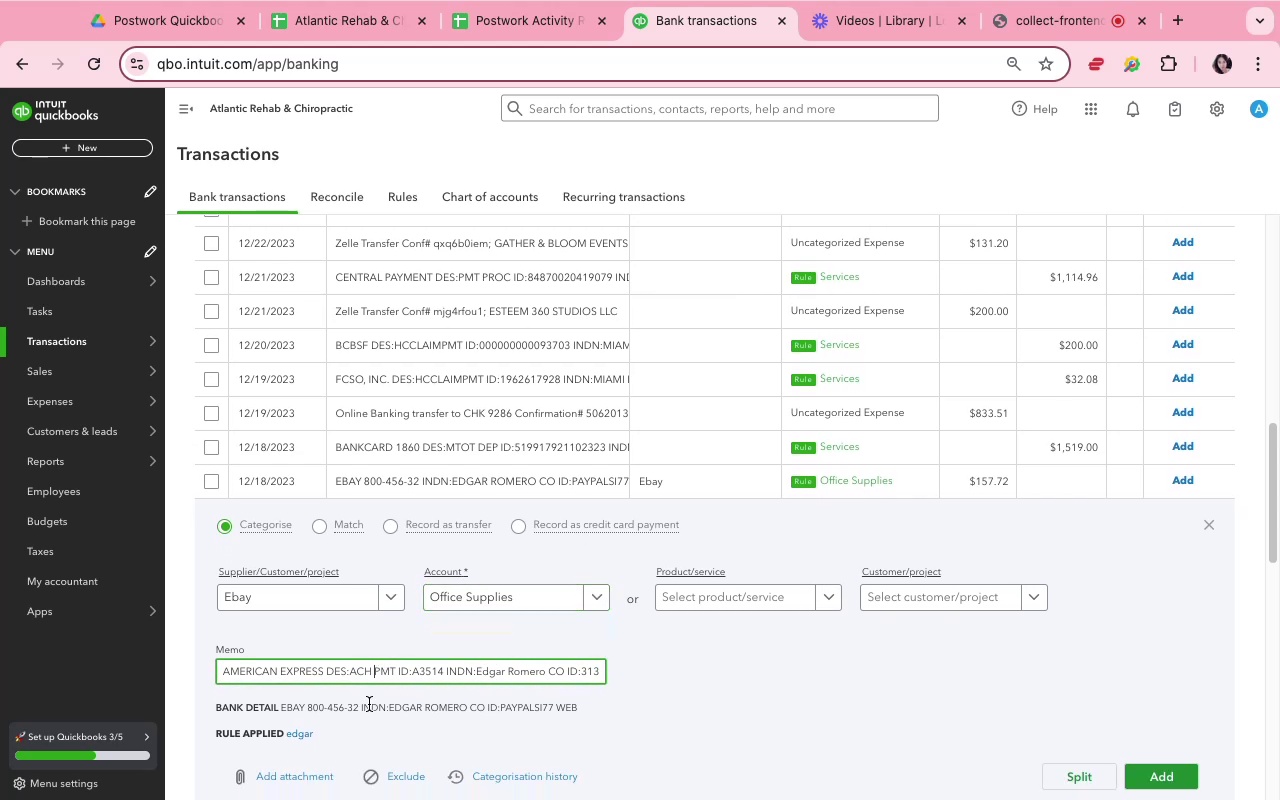 
double_click([371, 709])
 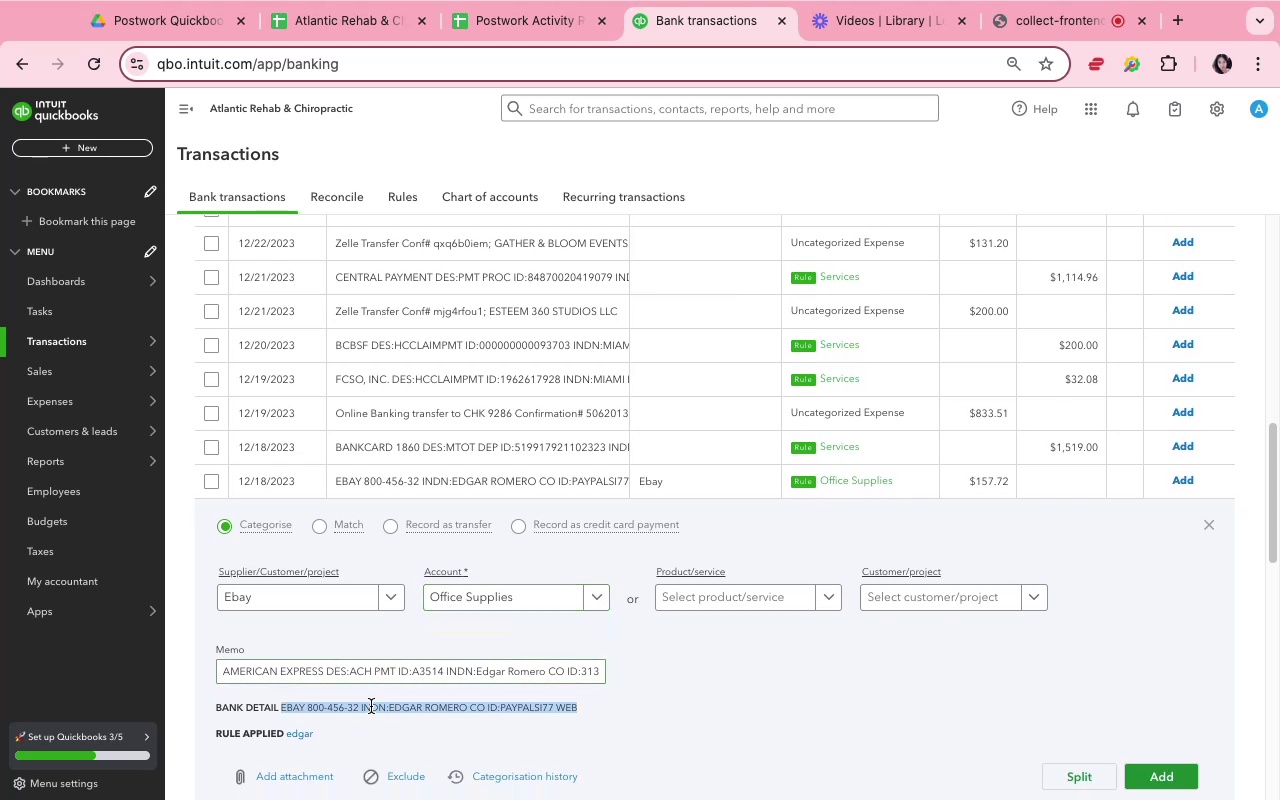 
key(Meta+CommandLeft)
 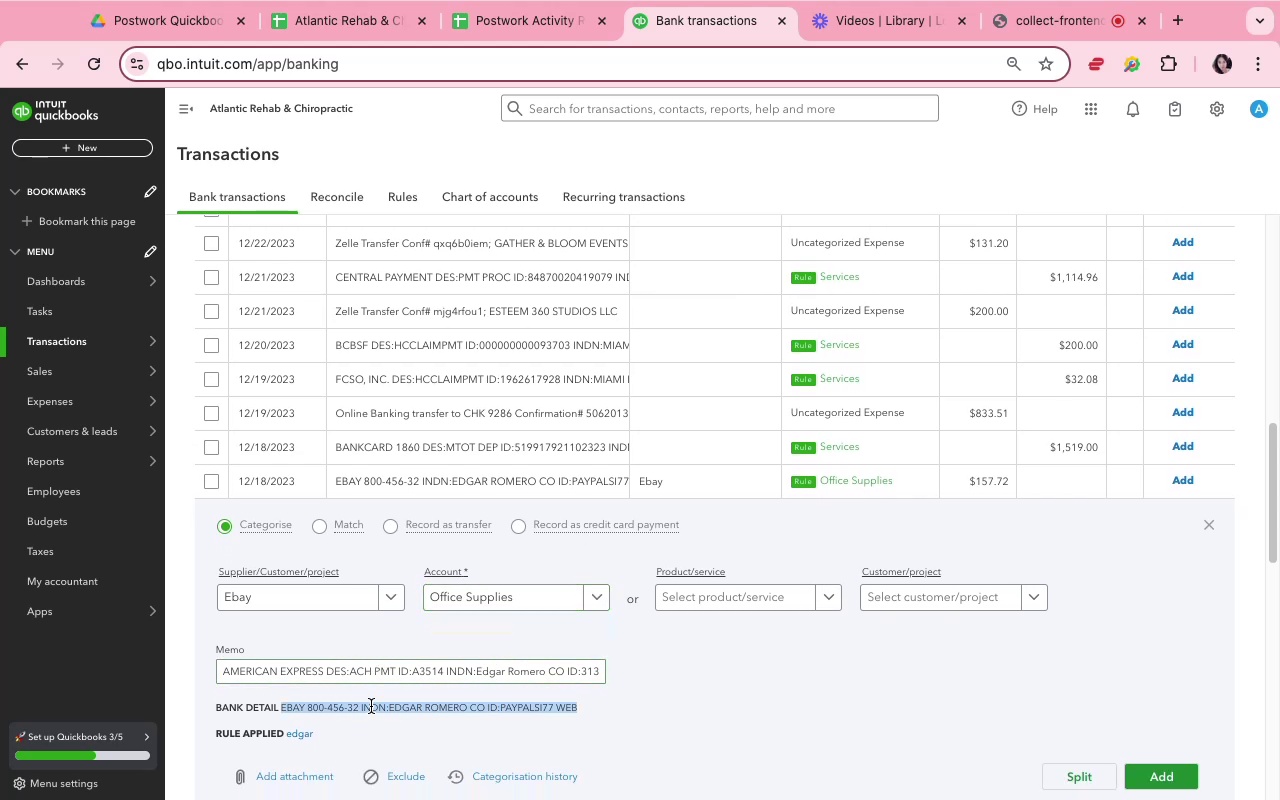 
key(Meta+C)
 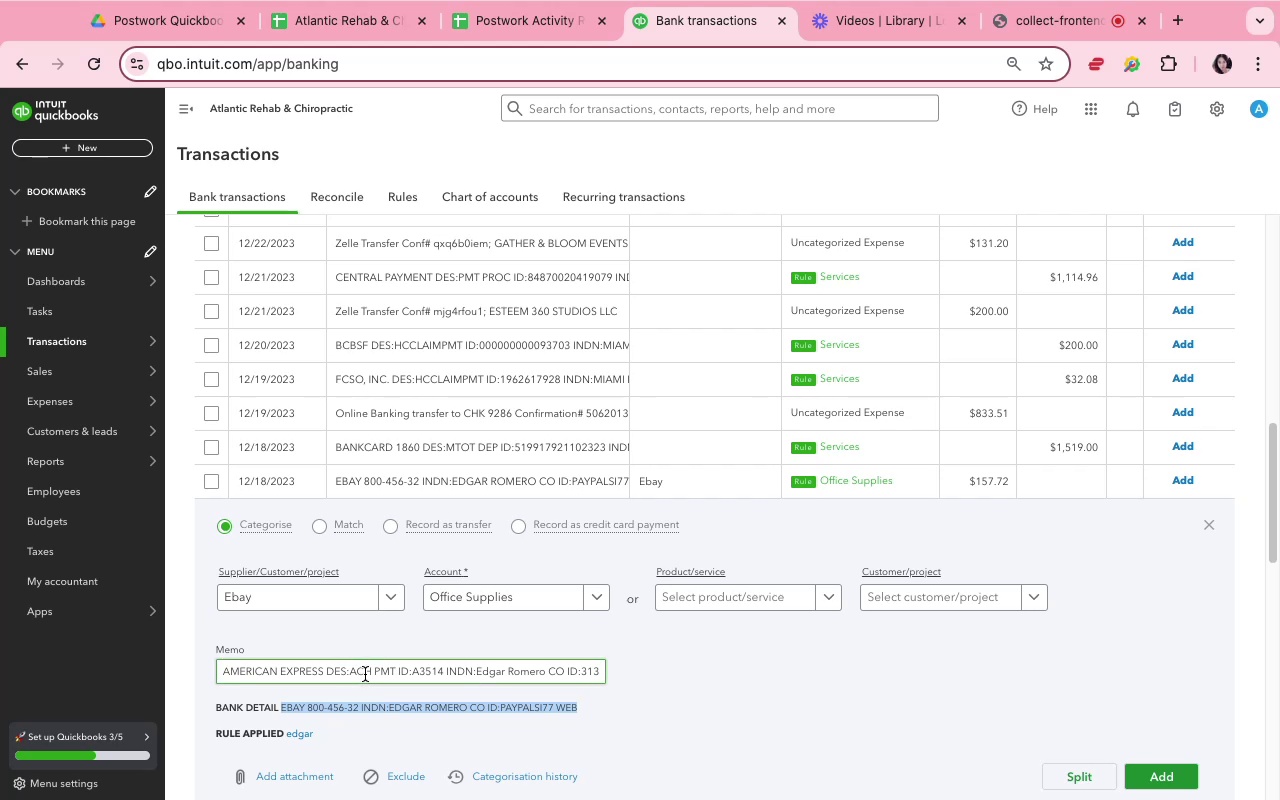 
double_click([365, 674])
 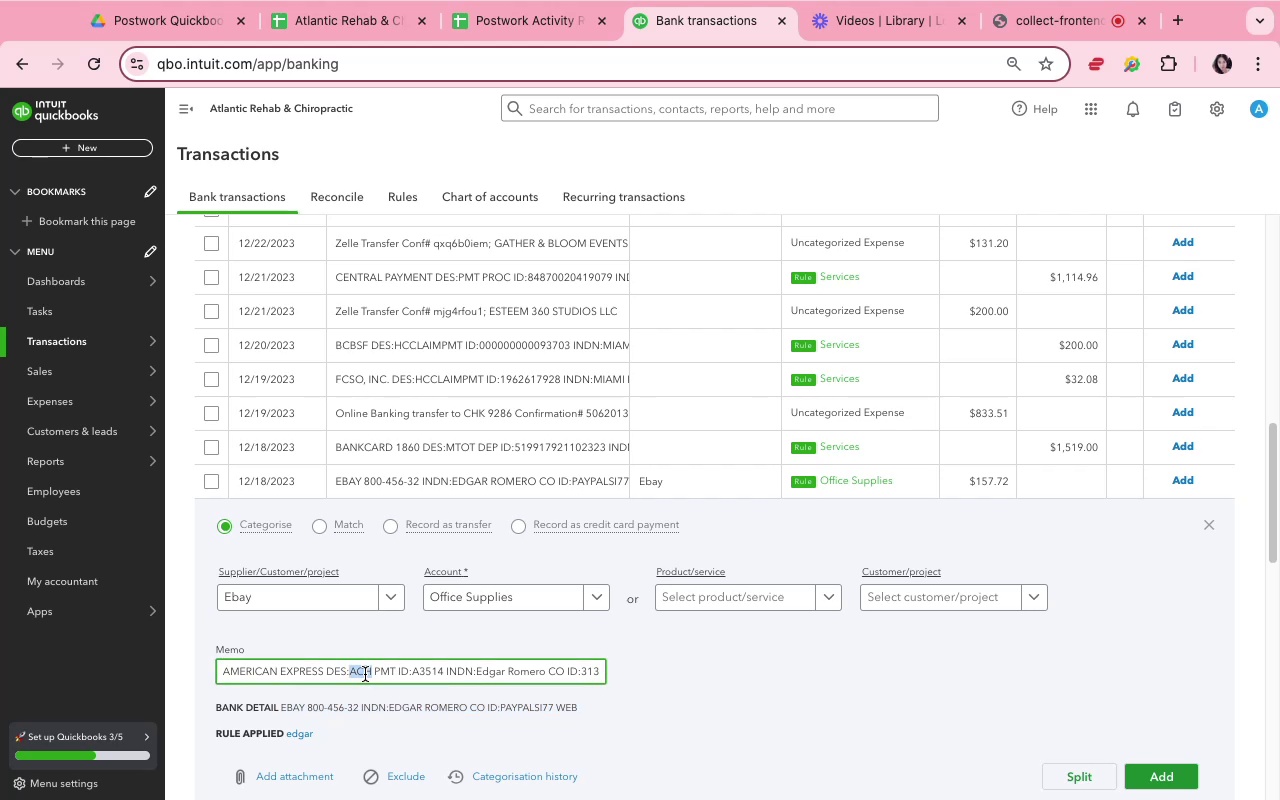 
triple_click([365, 674])
 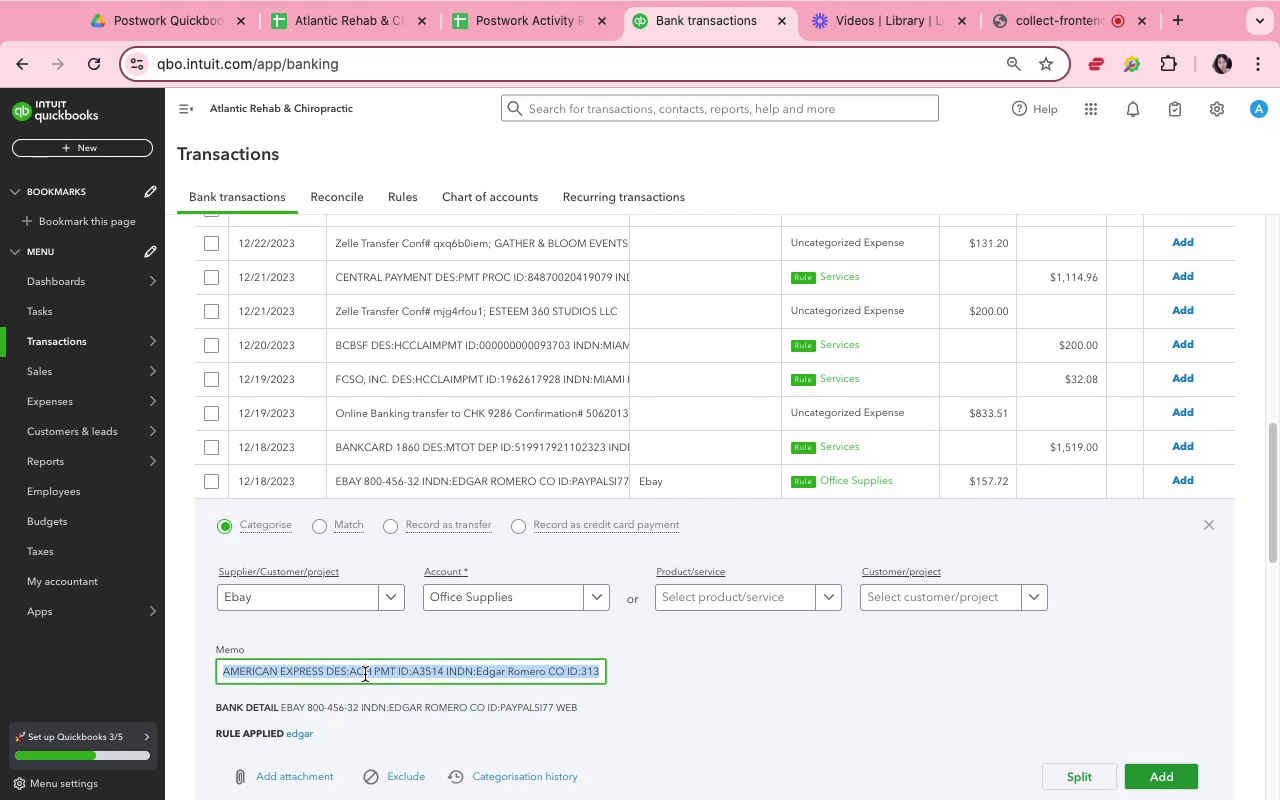 
key(Meta+V)
 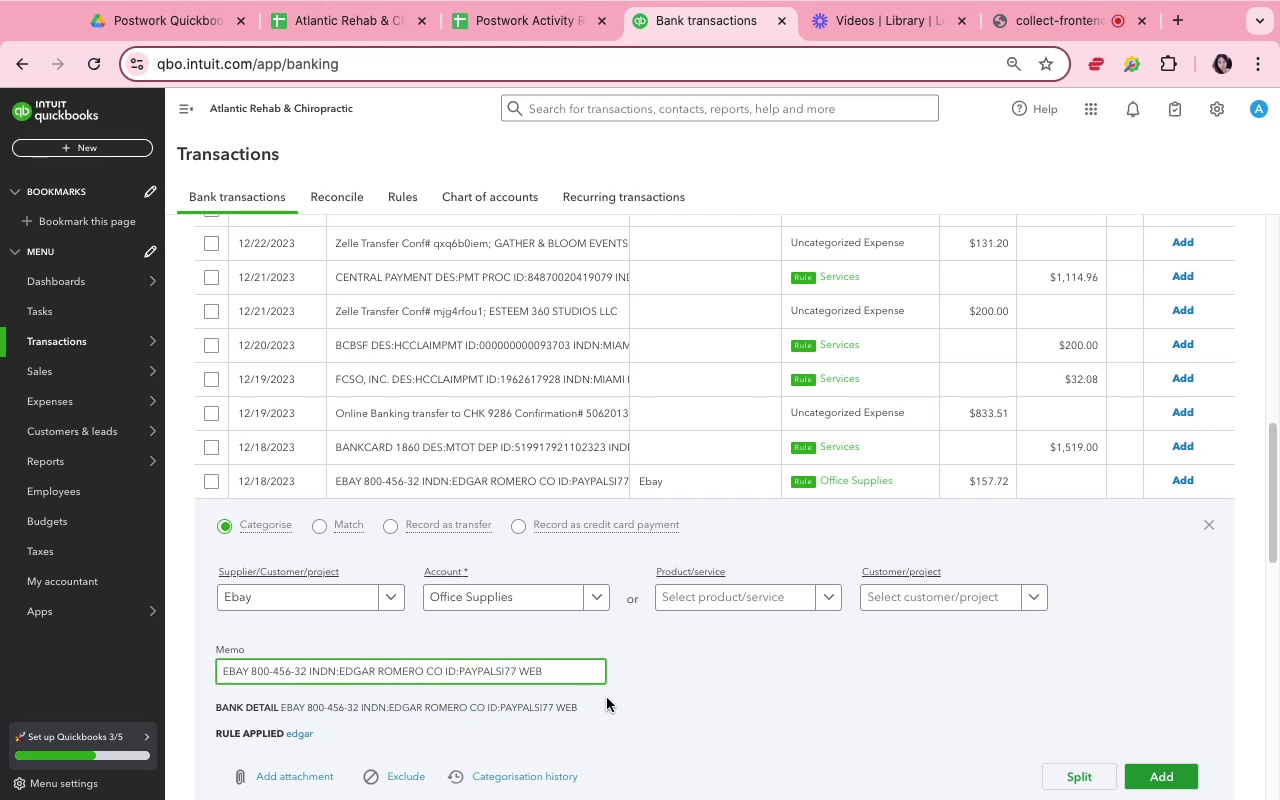 
left_click([629, 689])
 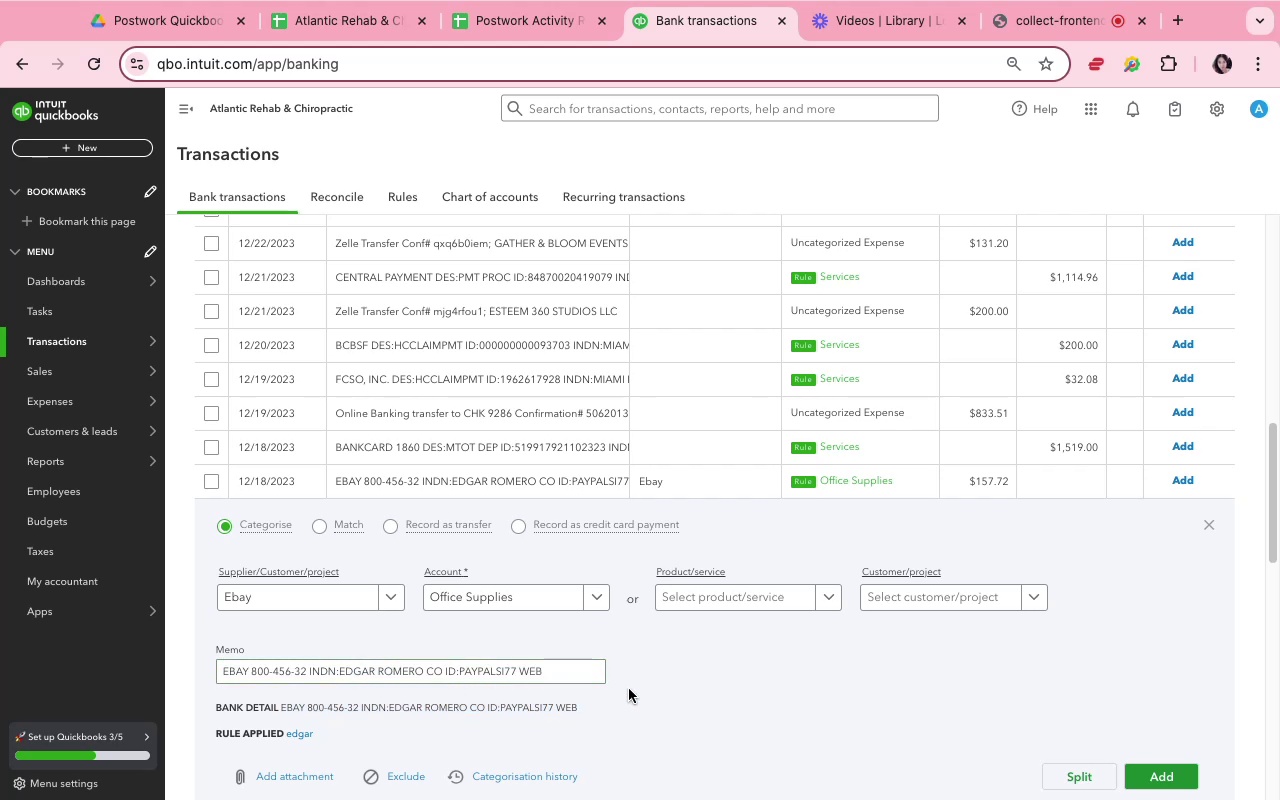 
scroll: coordinate [630, 690], scroll_direction: down, amount: 5.0
 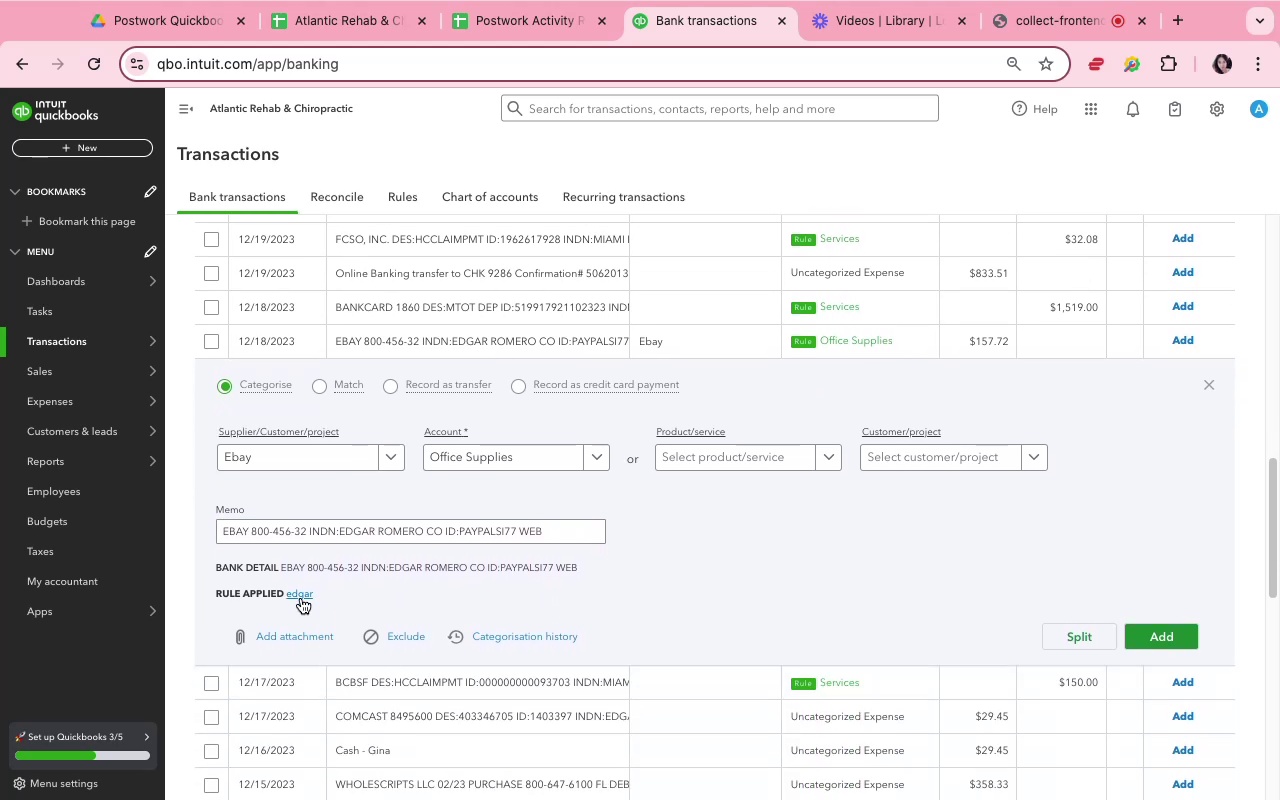 
left_click([301, 596])
 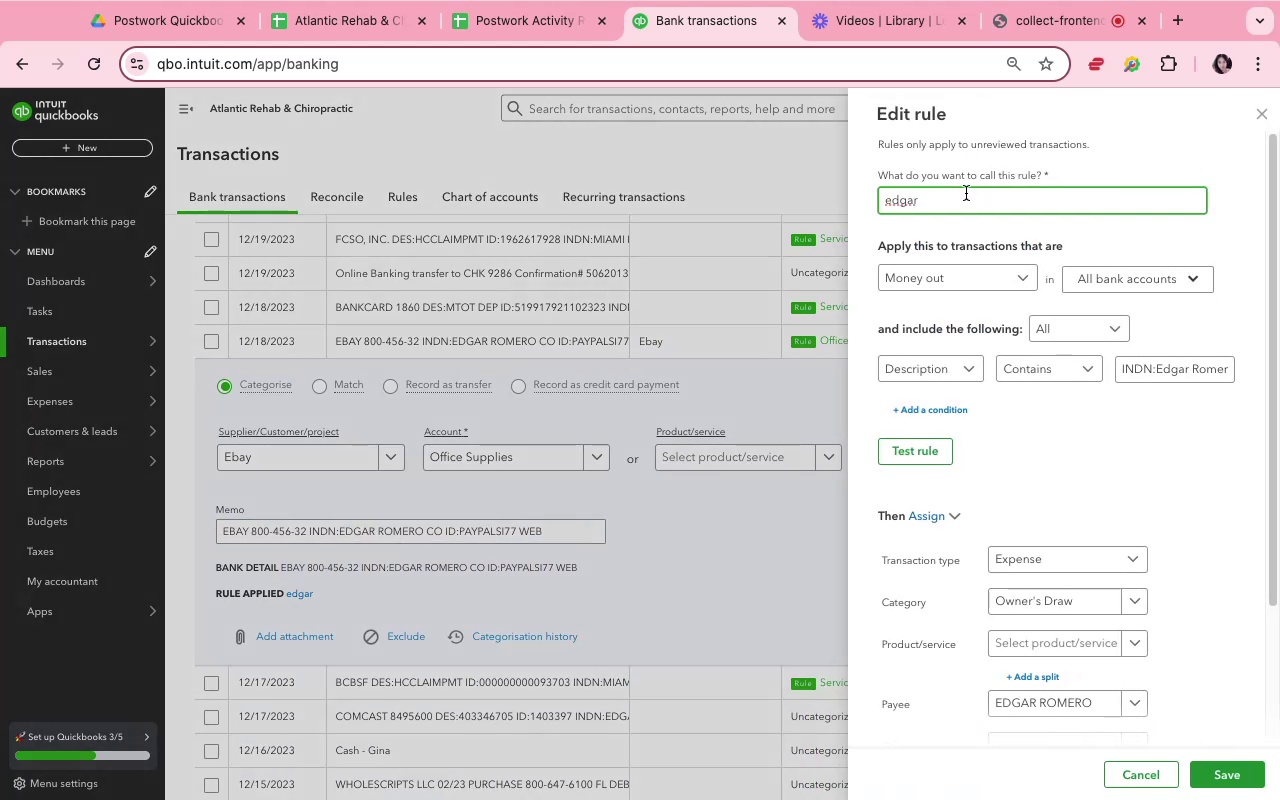 
double_click([966, 193])
 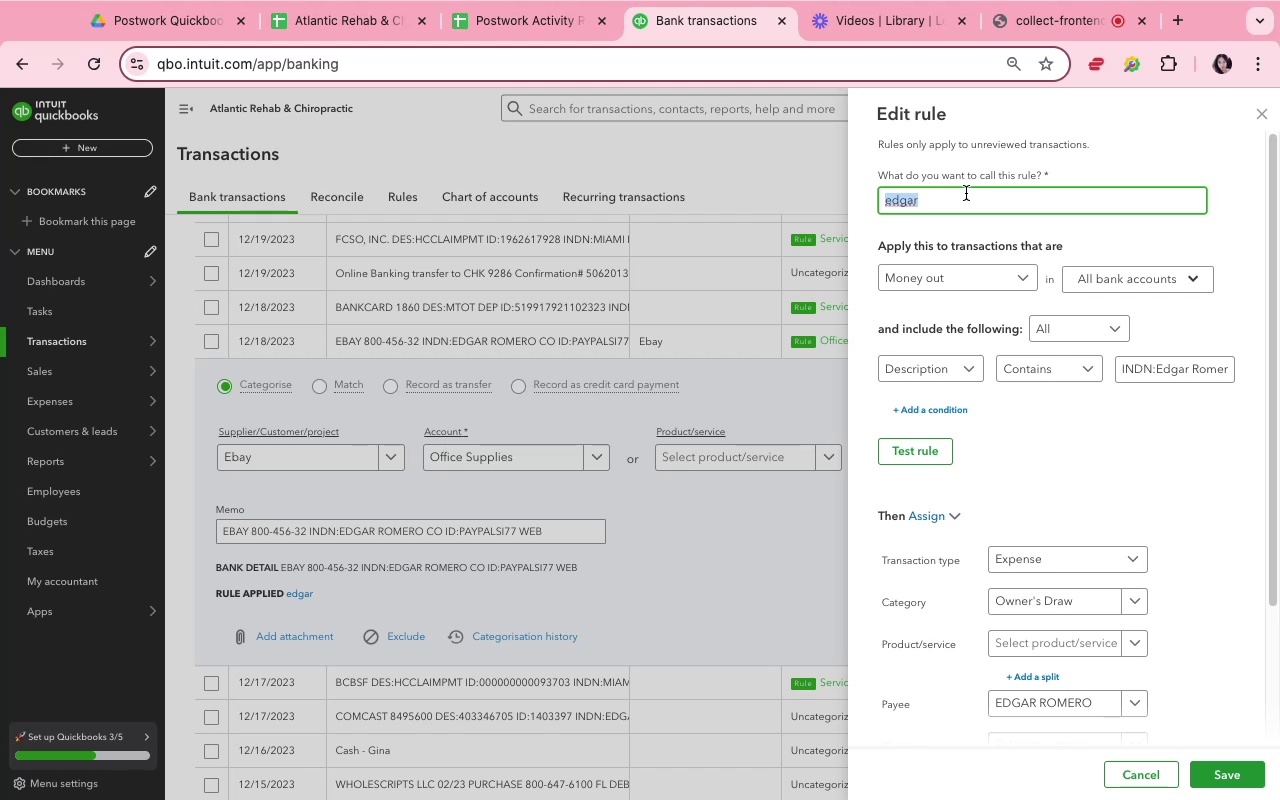 
type(ebay)
 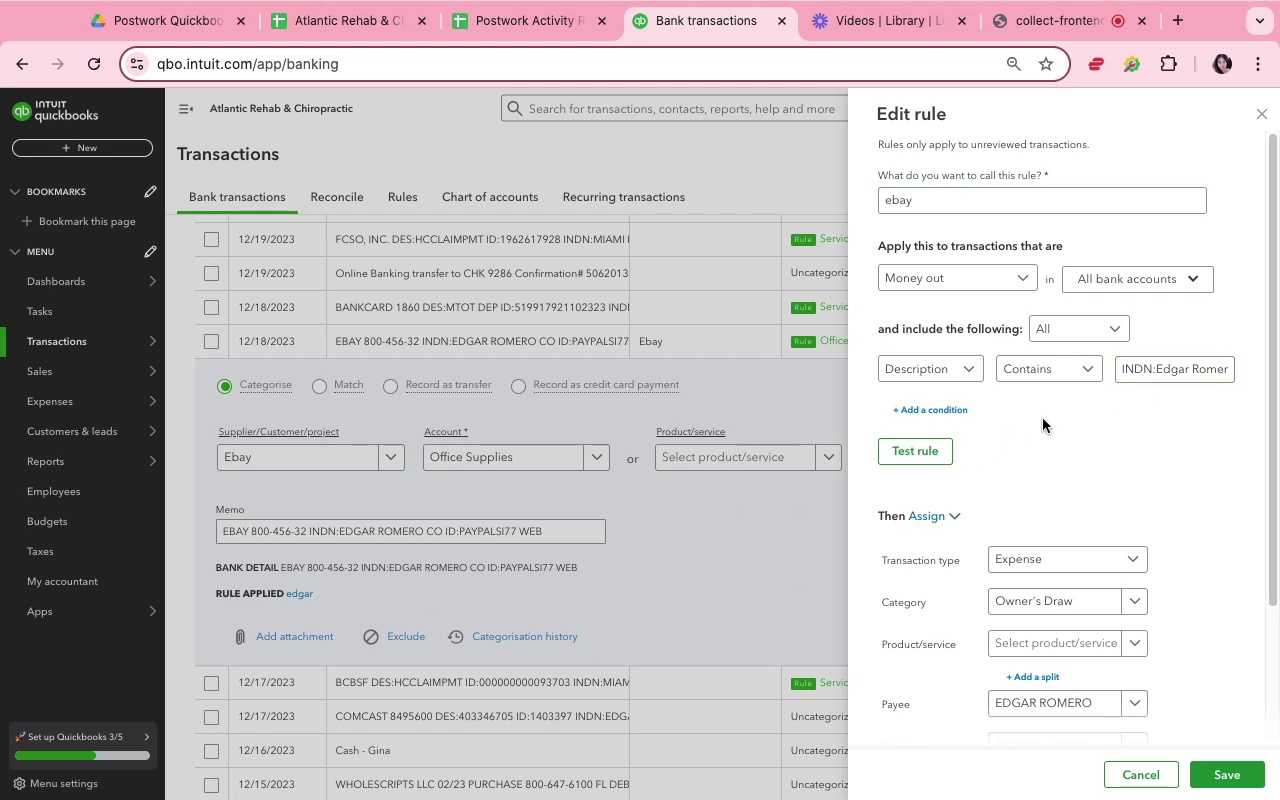 
wait(5.11)
 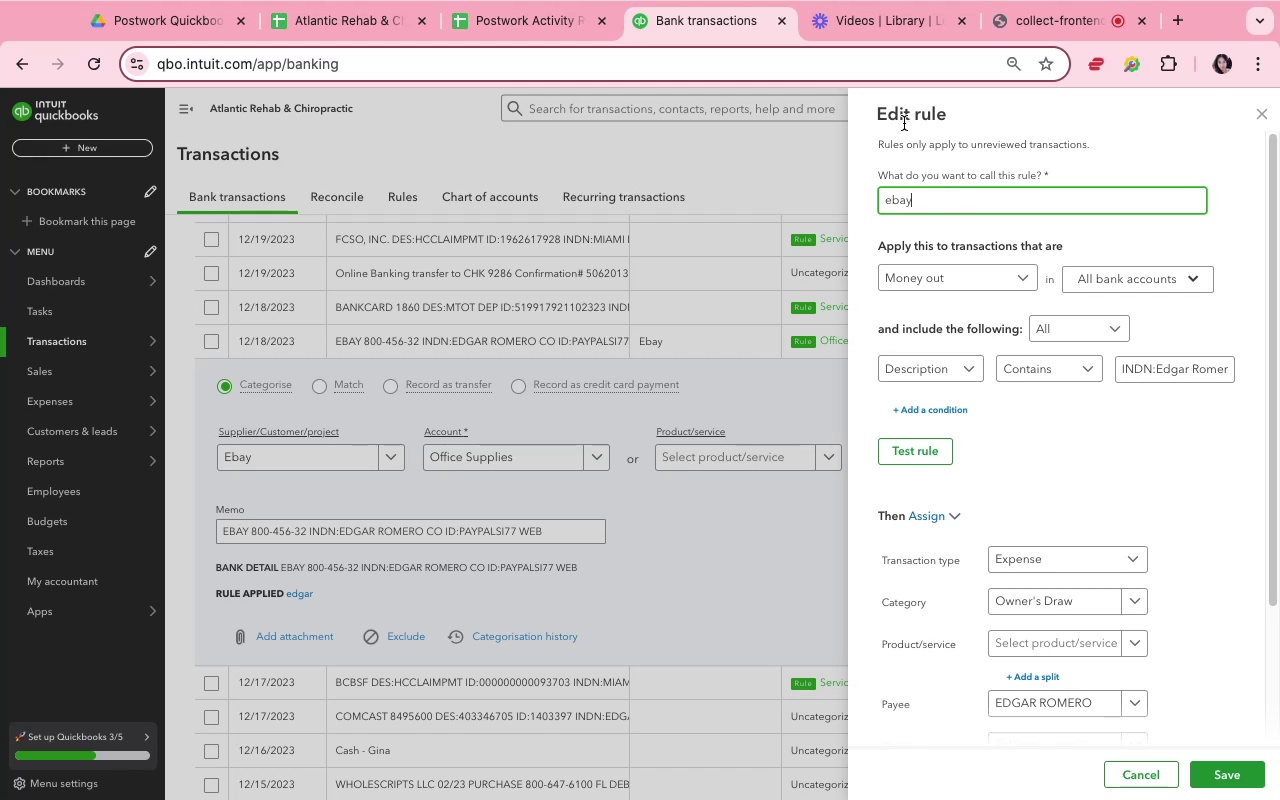 
left_click([1120, 369])
 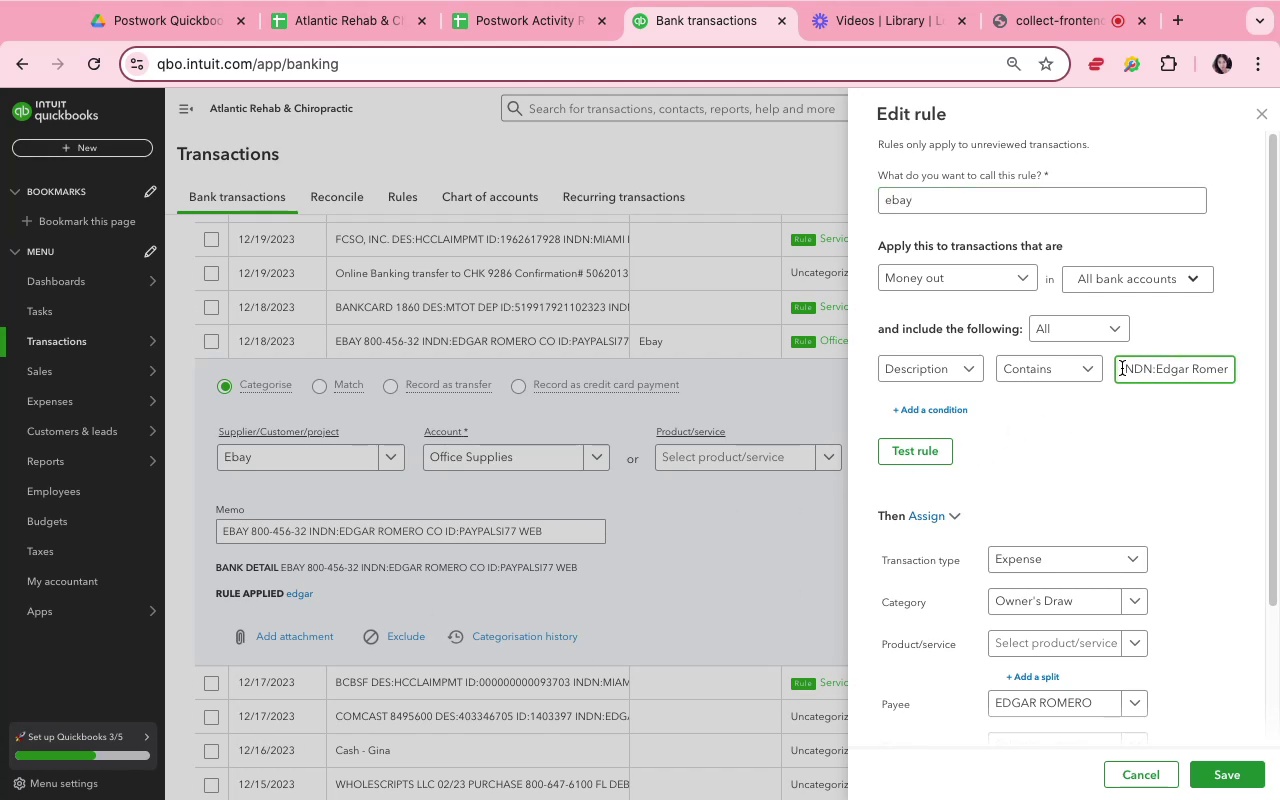 
key(Meta+Shift+ArrowRight)
 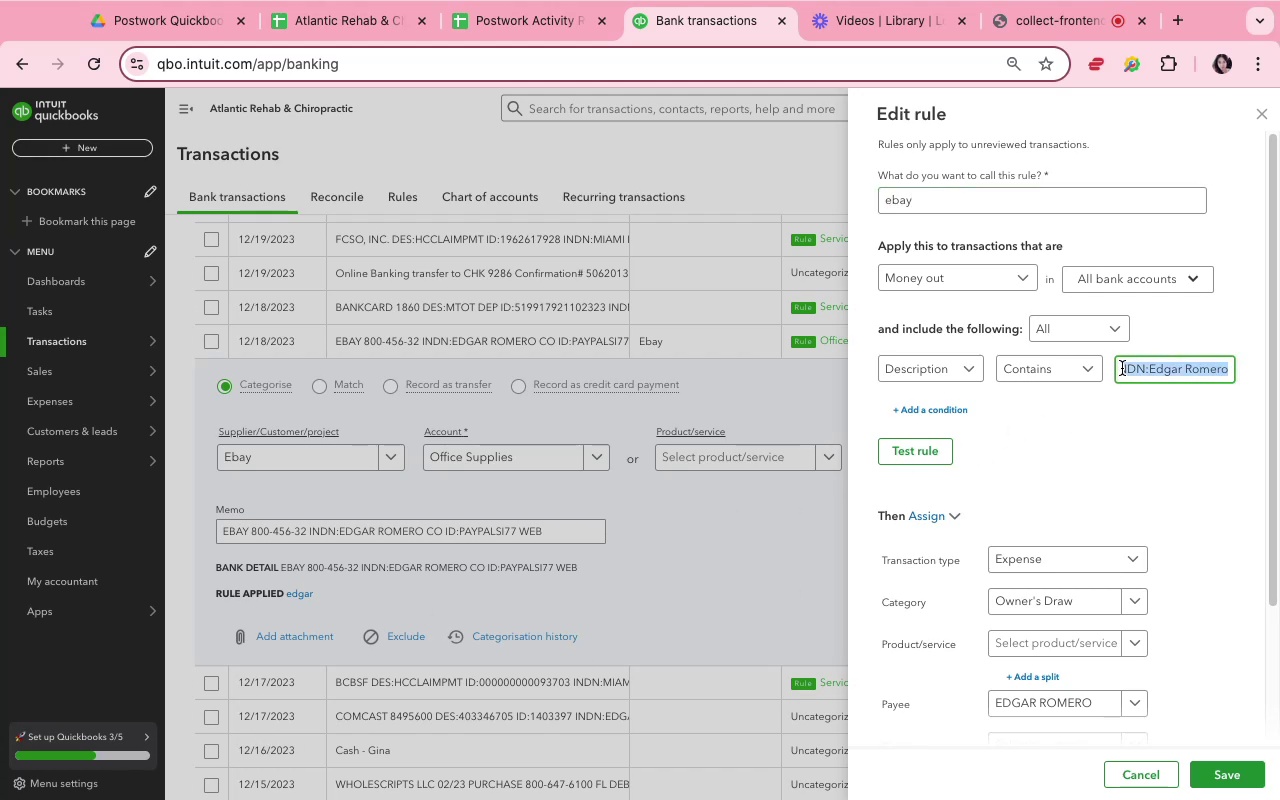 
key(Backspace)
type(Ebay)
 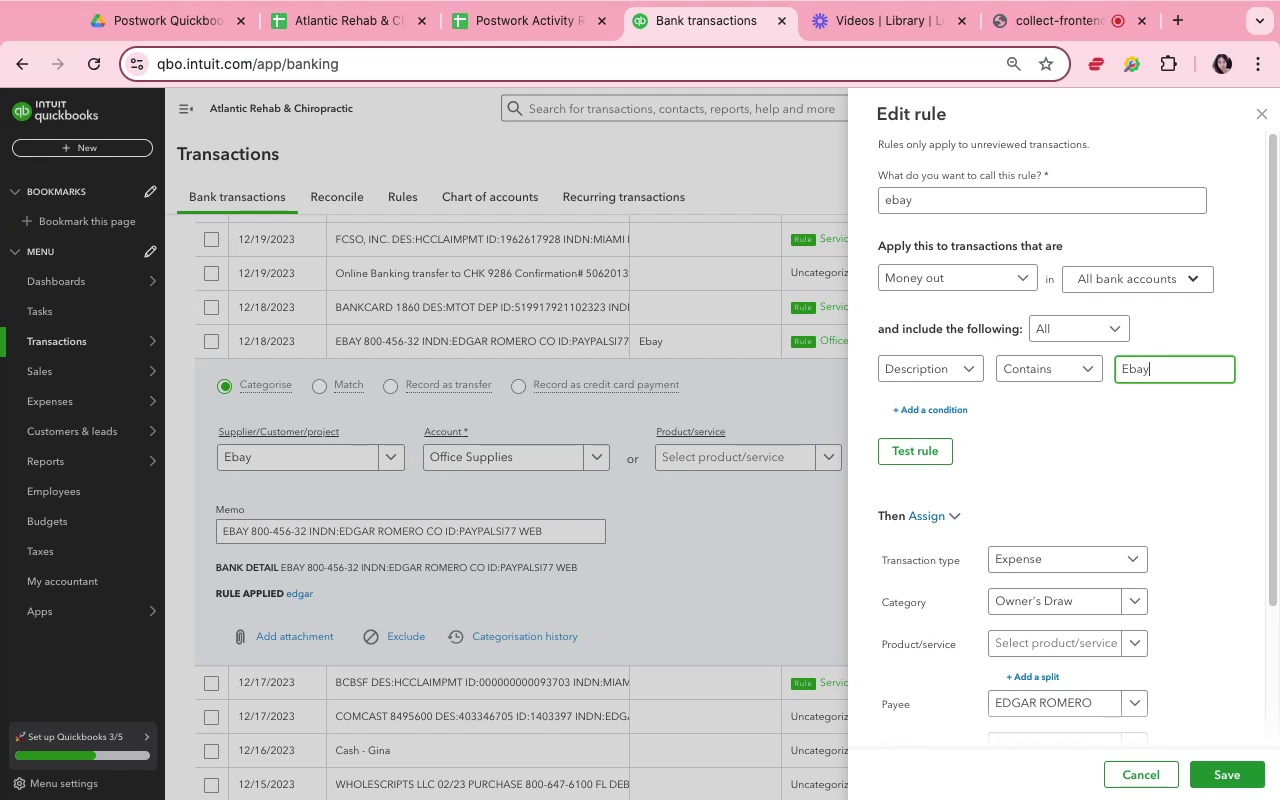 
left_click([1128, 608])
 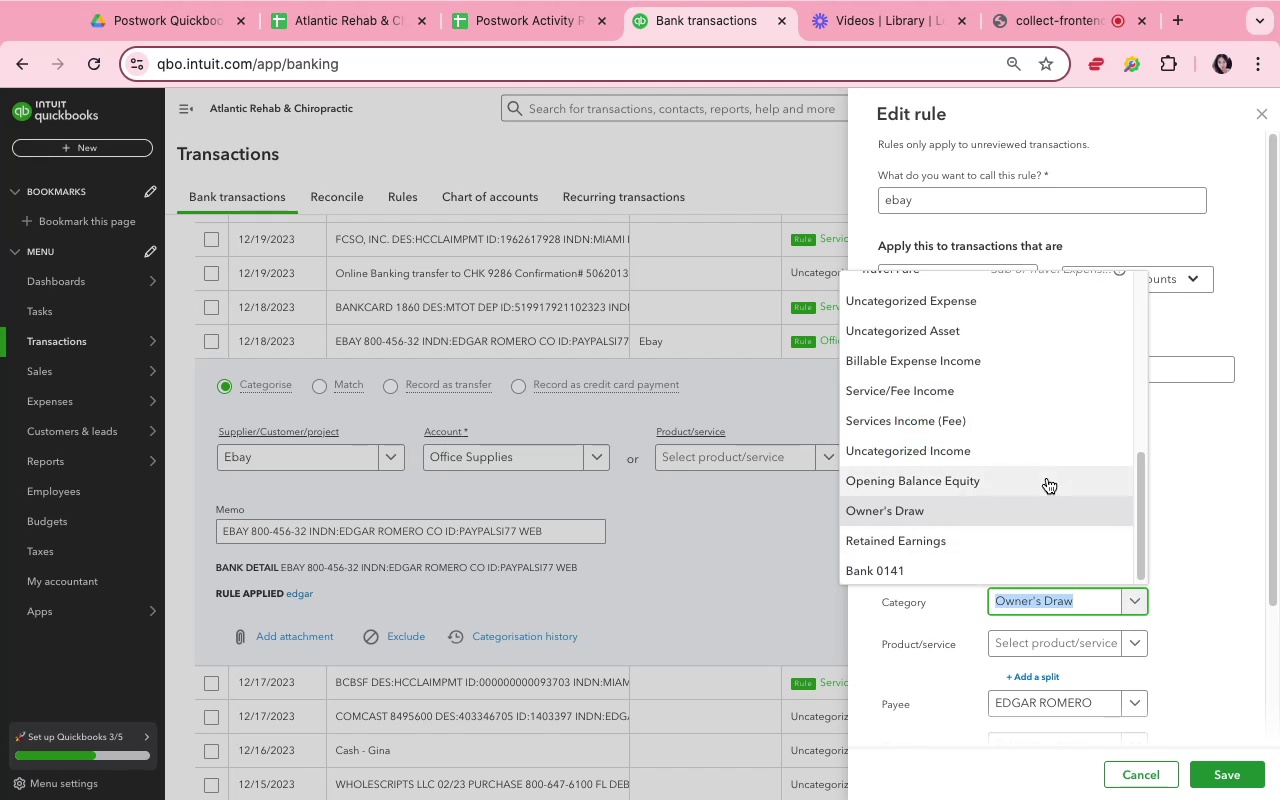 
type(supp)
 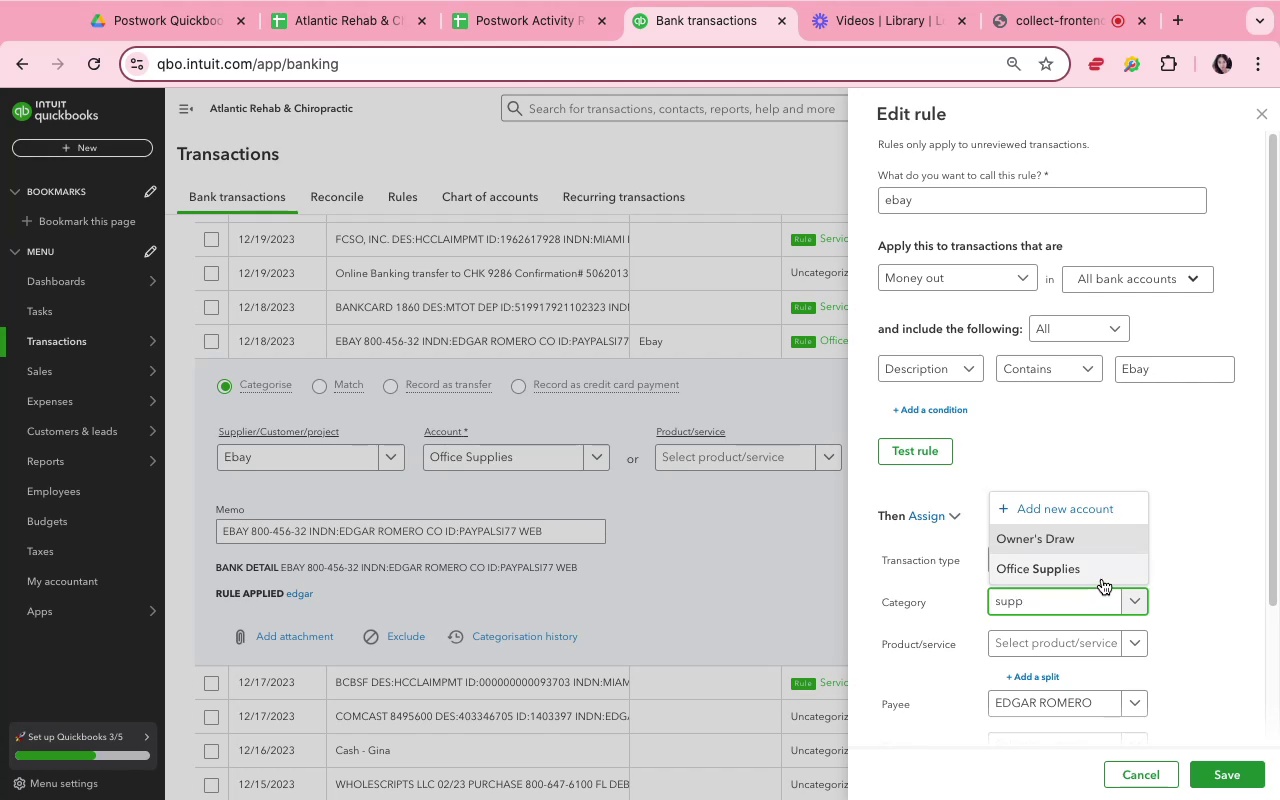 
left_click([1101, 571])
 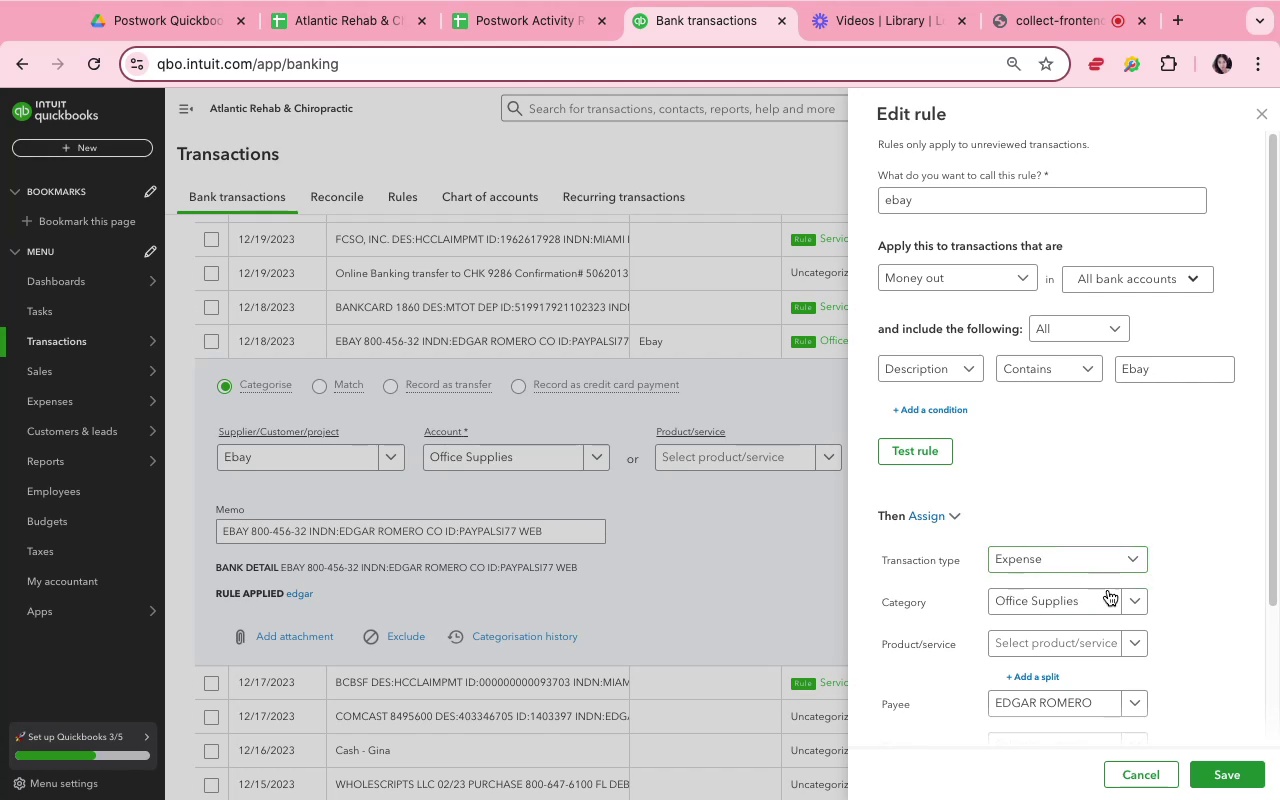 
scroll: coordinate [1150, 664], scroll_direction: down, amount: 13.0
 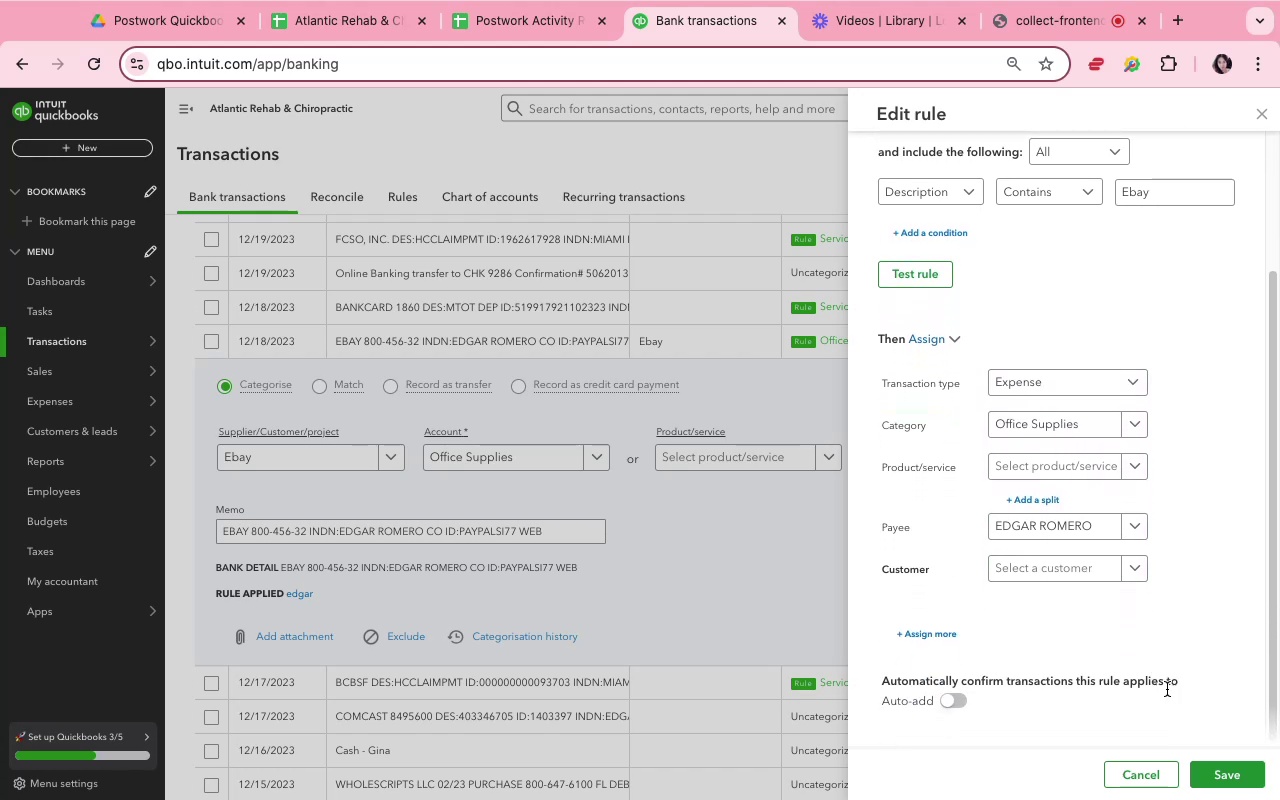 
left_click([1203, 770])
 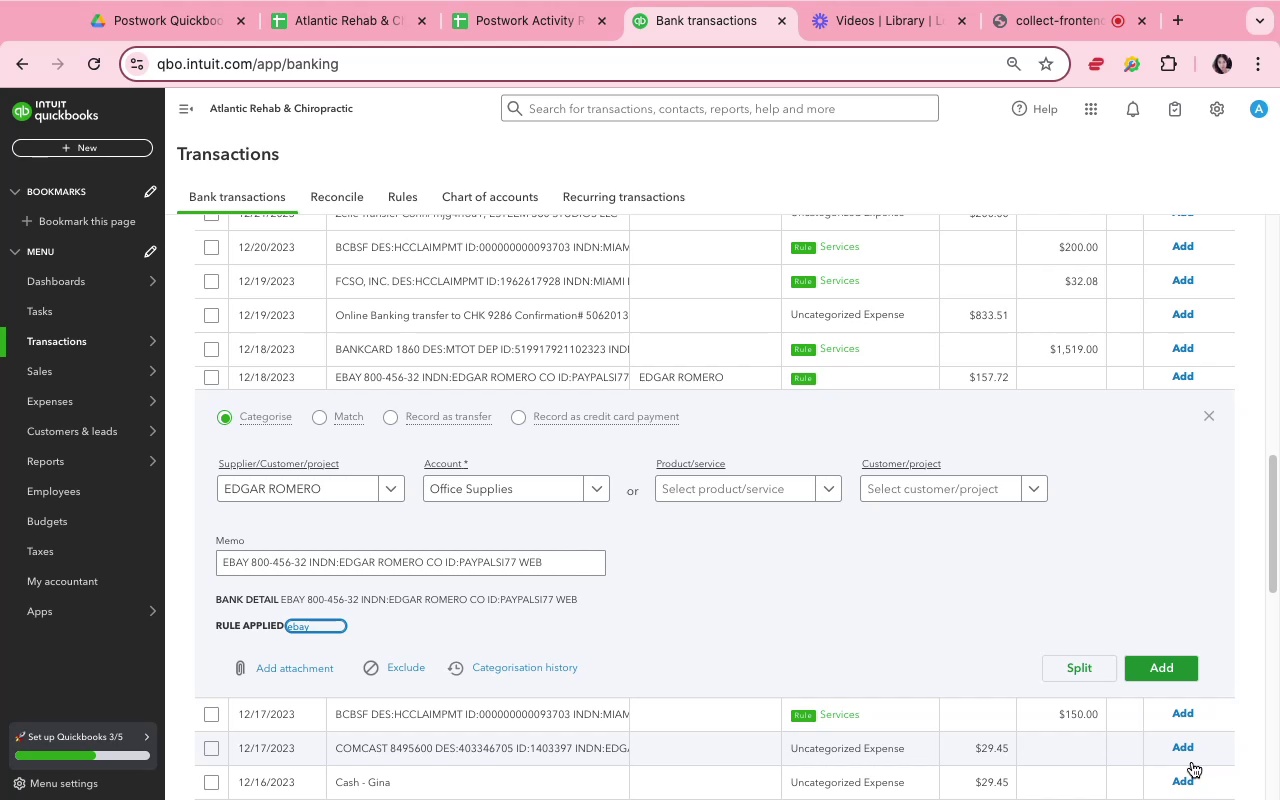 
mouse_move([1203, 799])
 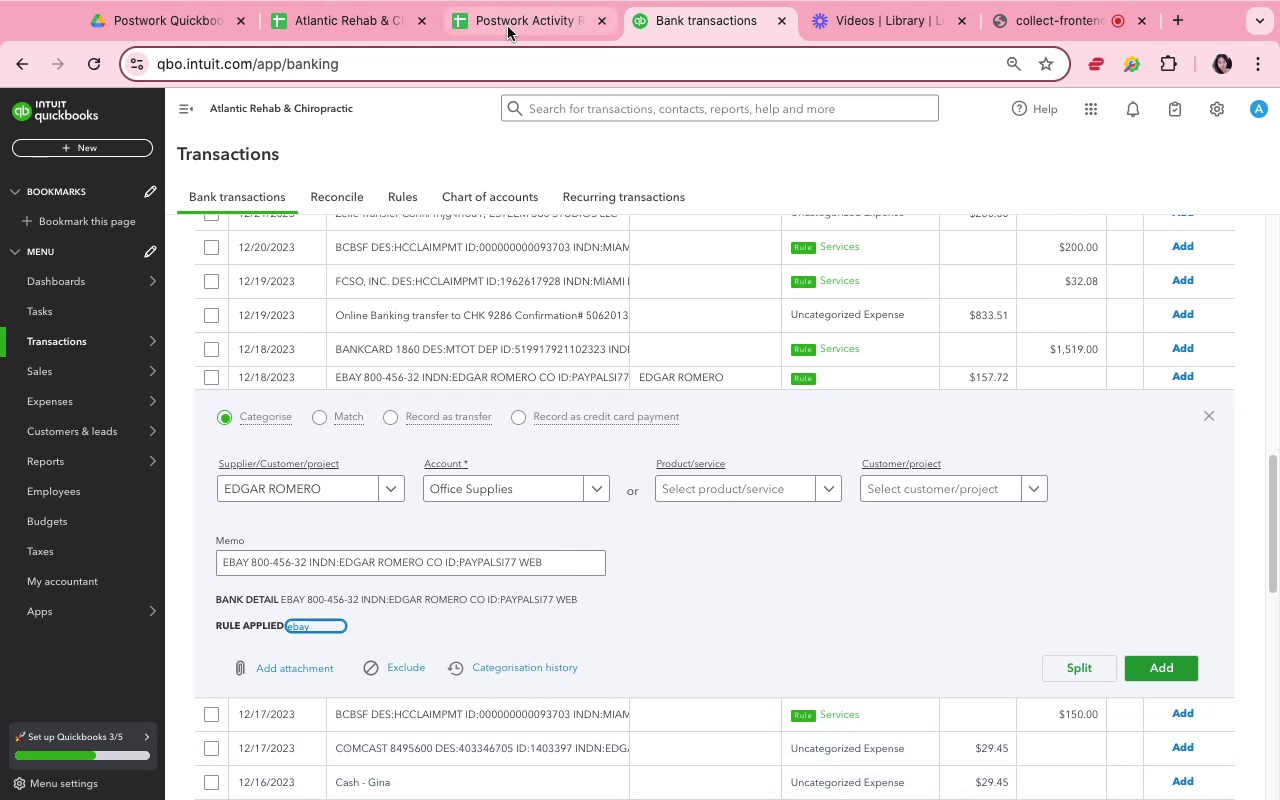 
mouse_move([334, 508])
 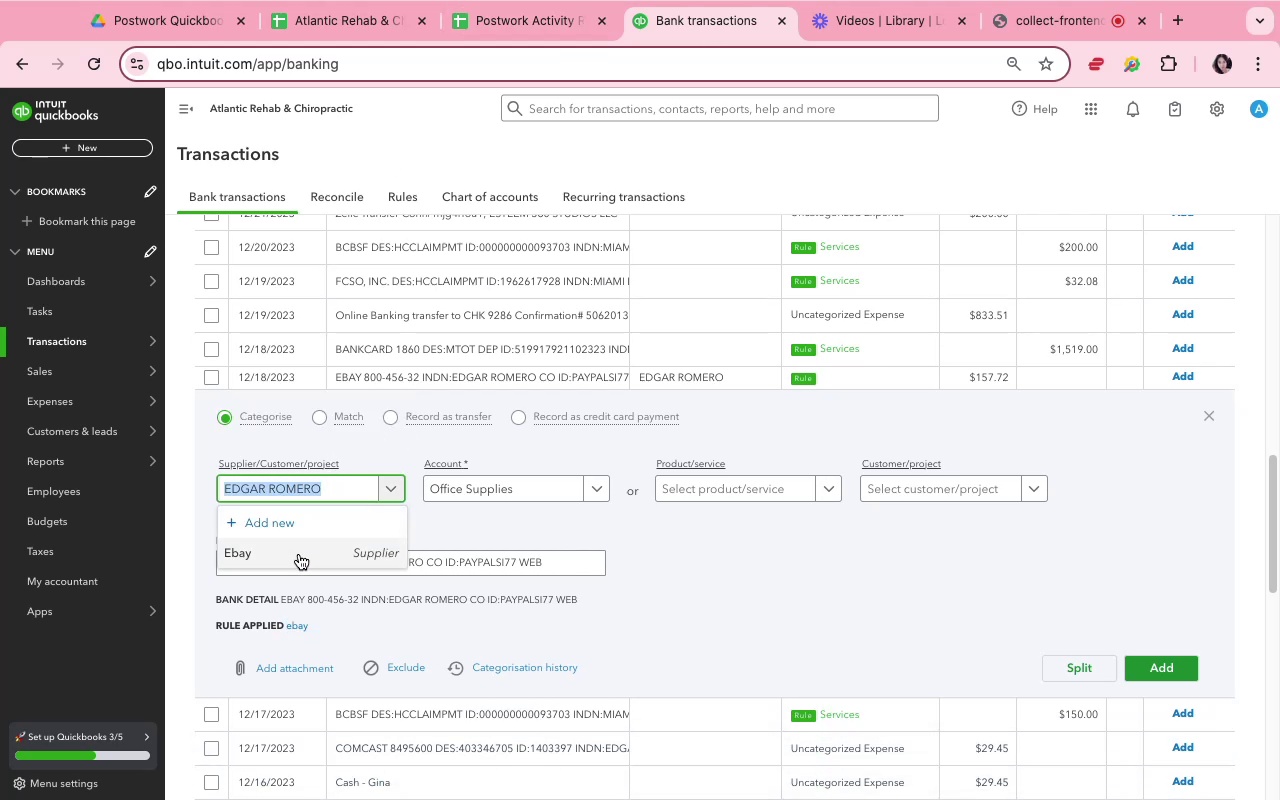 
left_click([299, 554])
 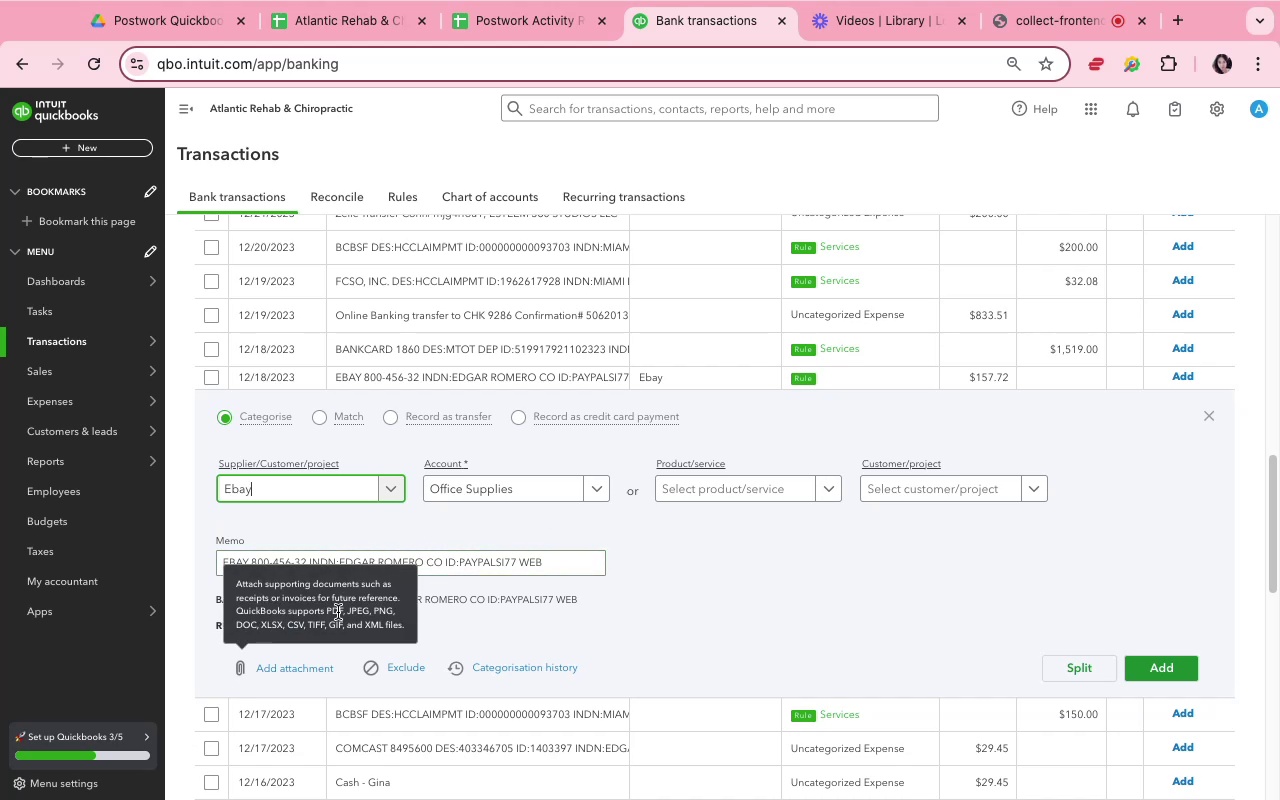 
wait(6.2)
 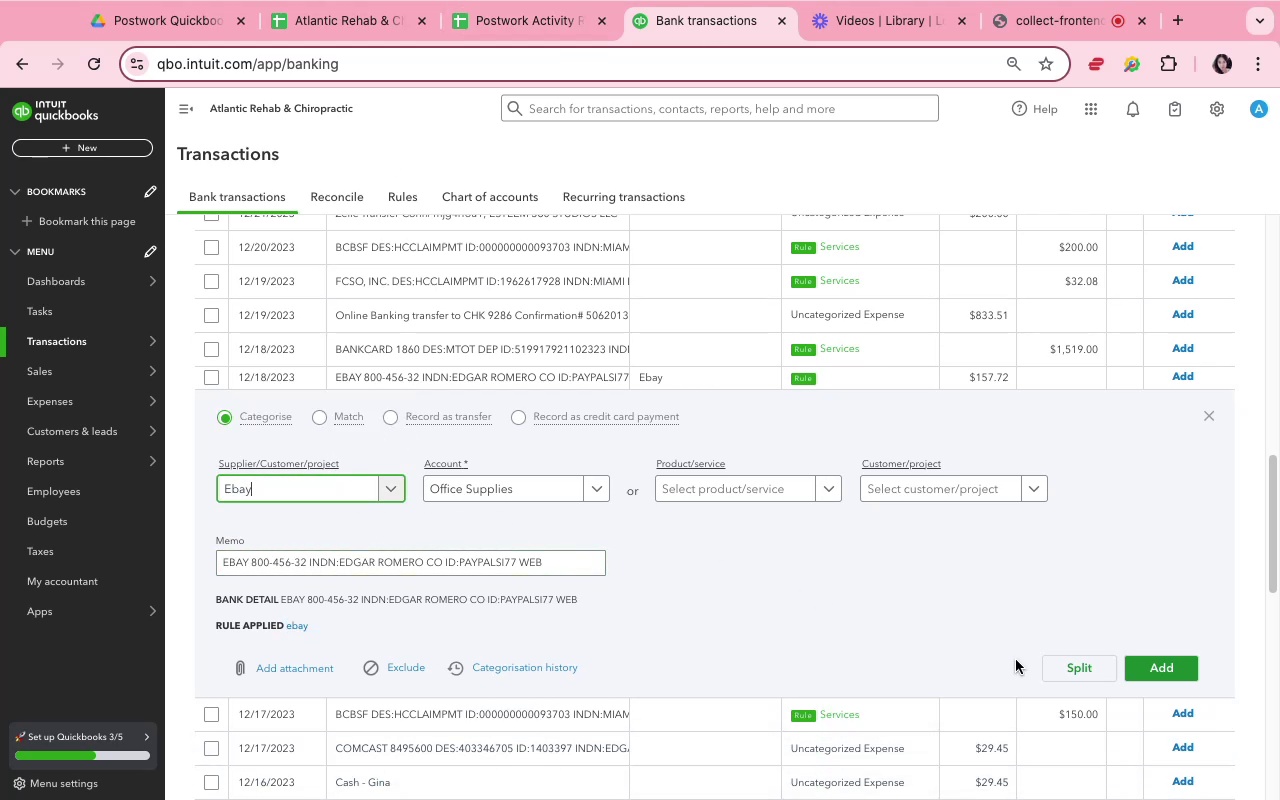 
left_click([305, 624])
 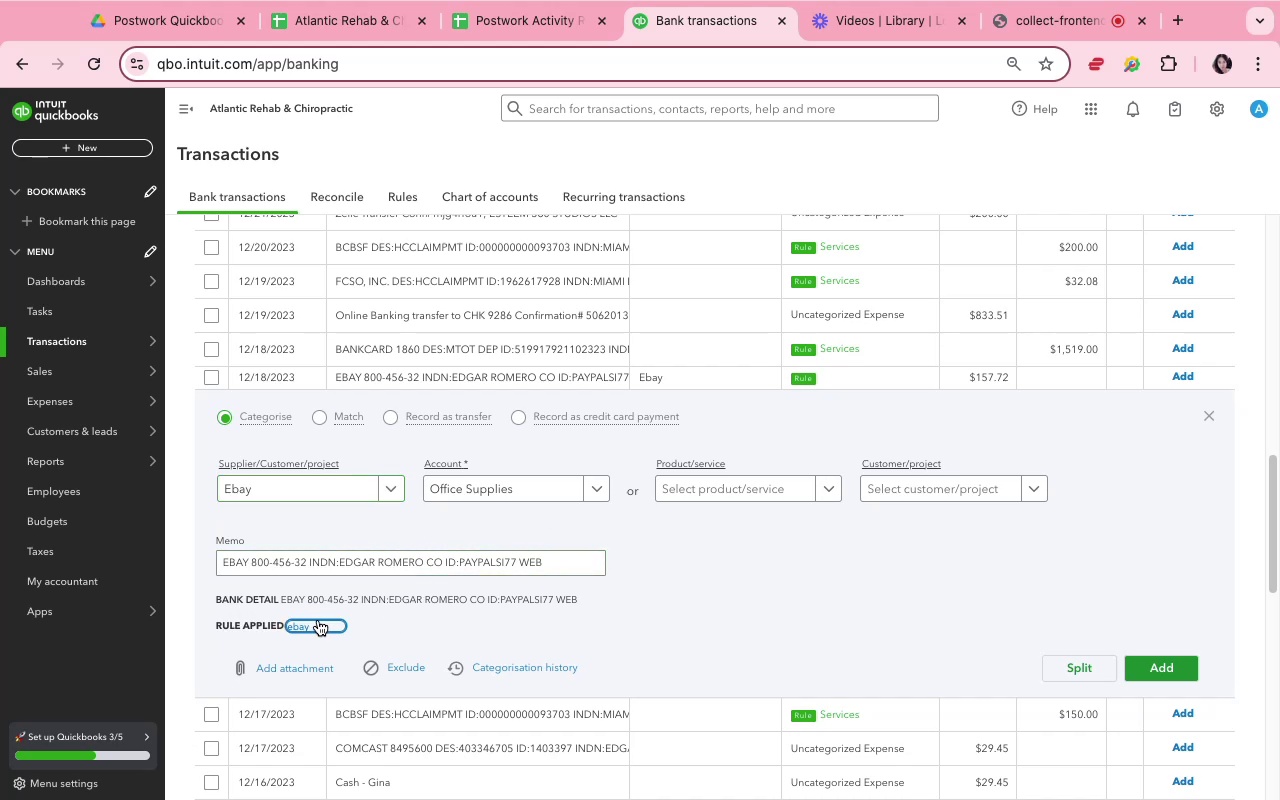 
mouse_move([891, 231])
 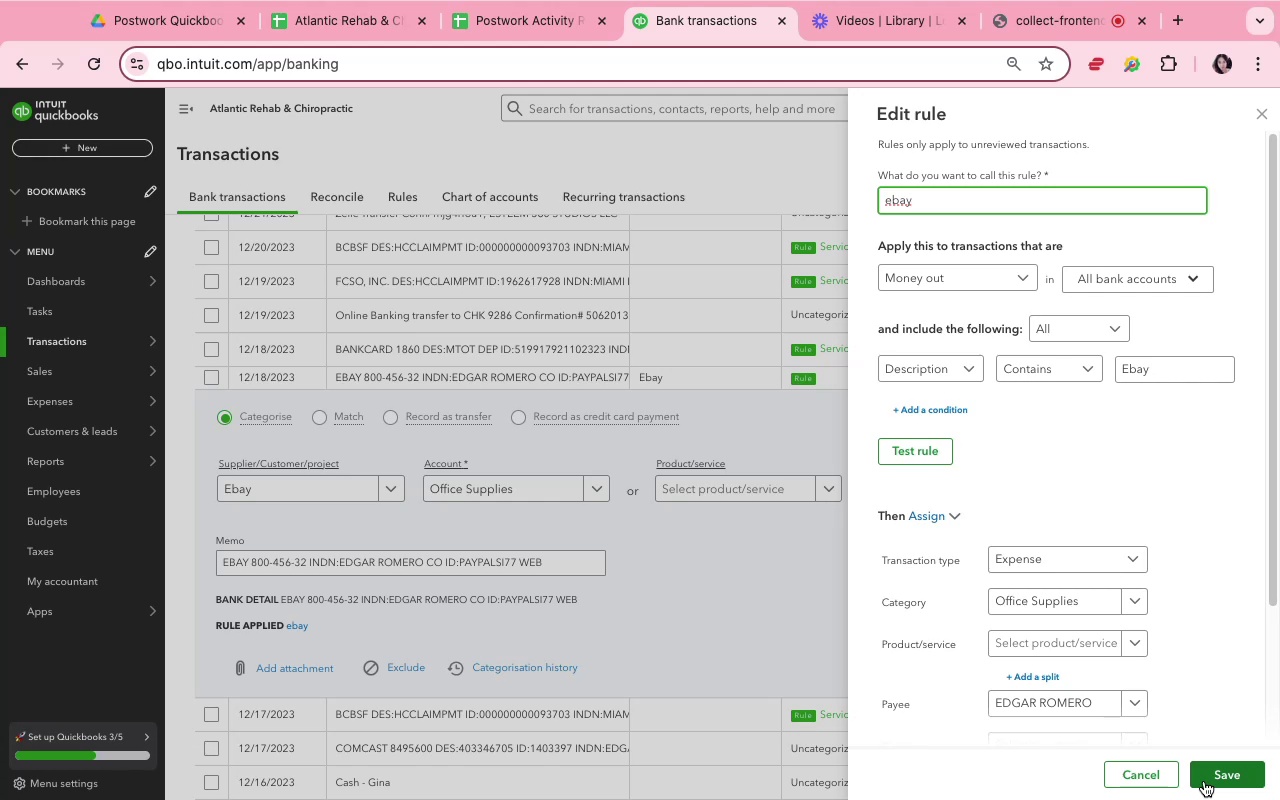 
wait(6.5)
 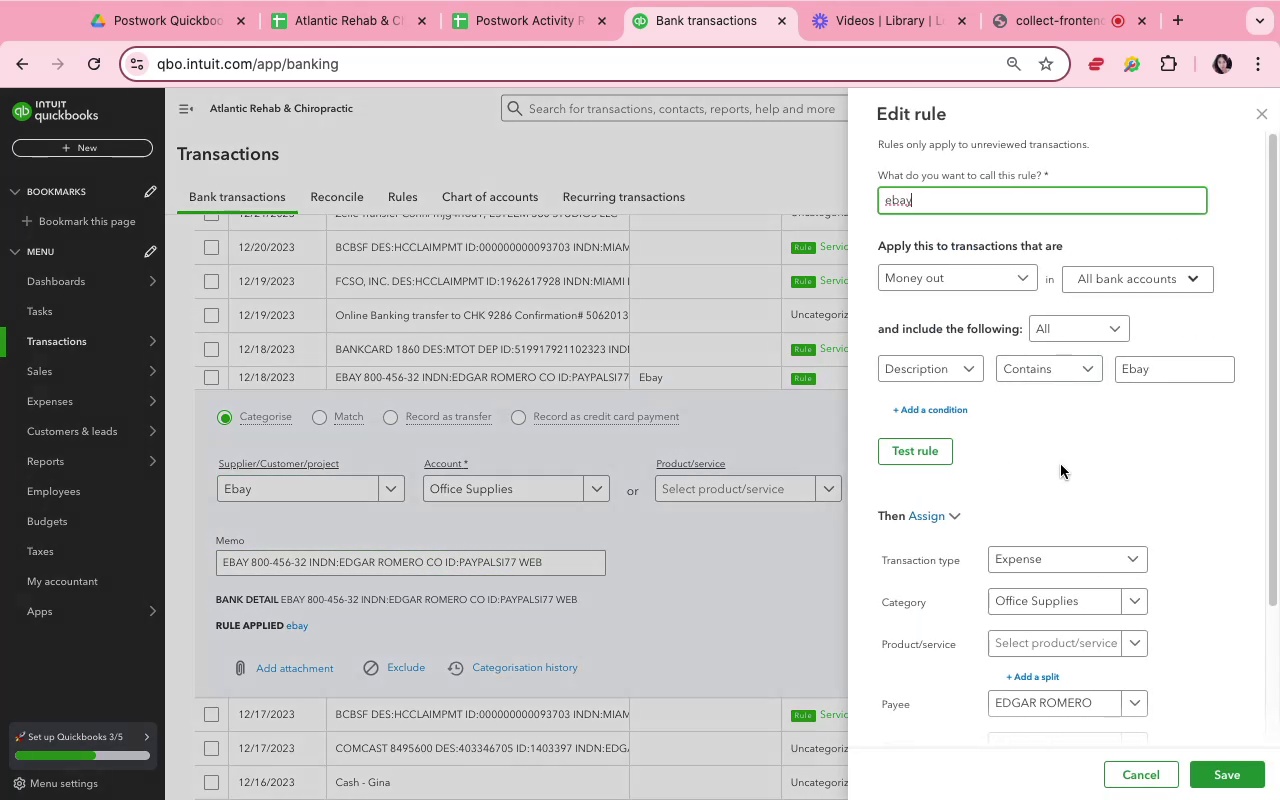 
scroll: coordinate [1147, 539], scroll_direction: down, amount: 7.0
 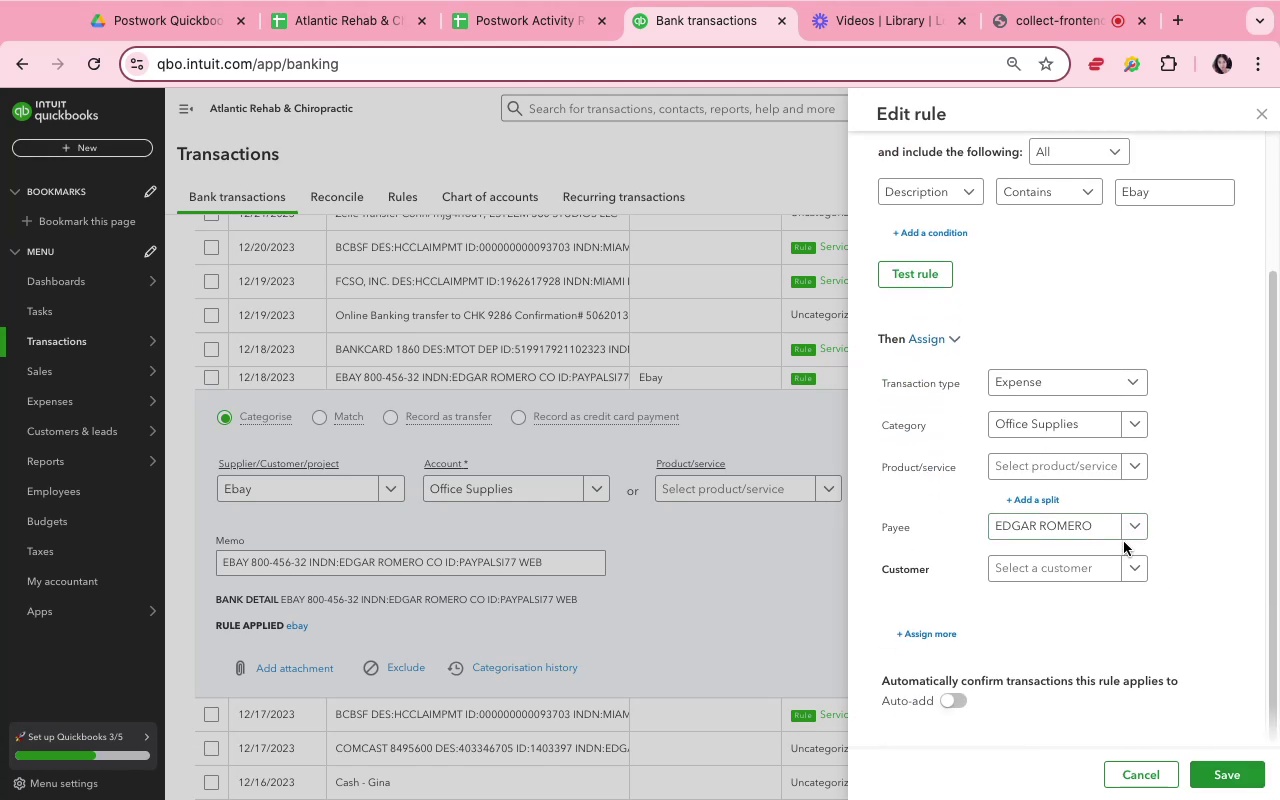 
left_click([1118, 535])
 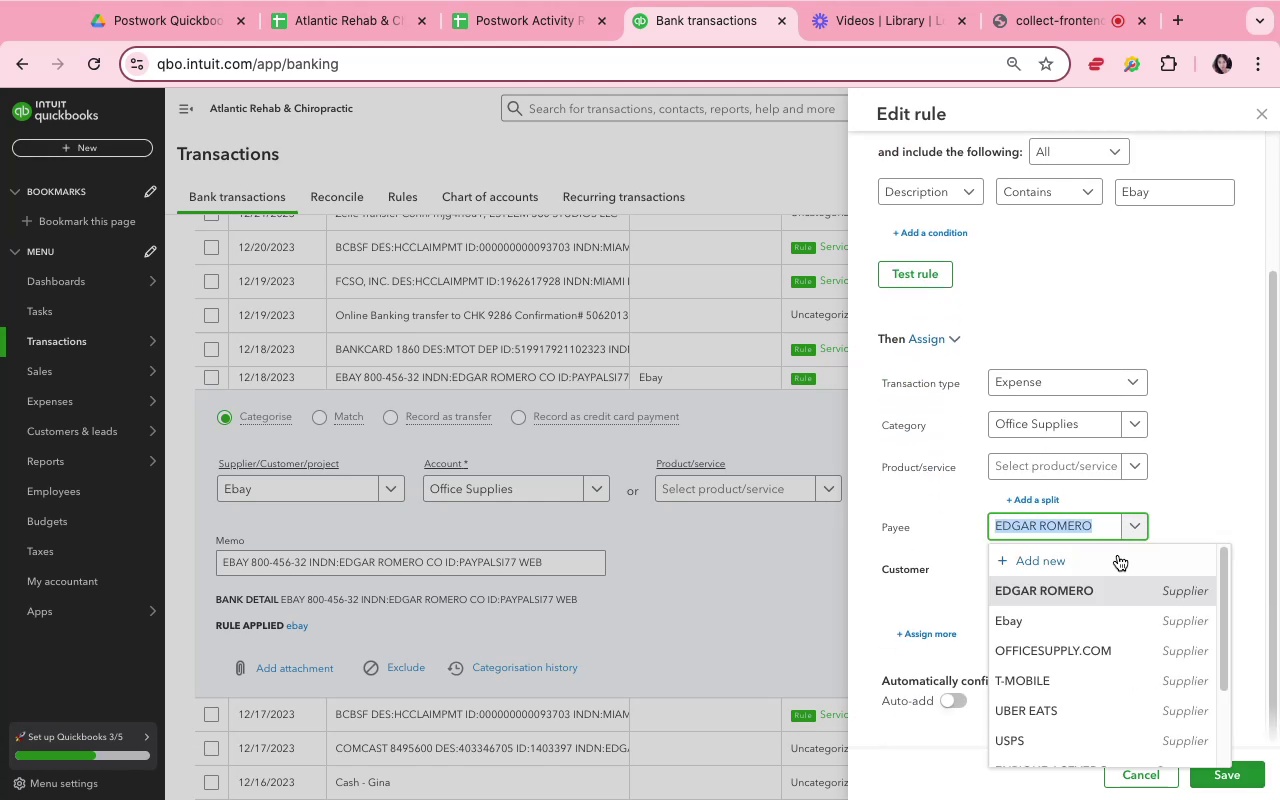 
left_click([1096, 613])
 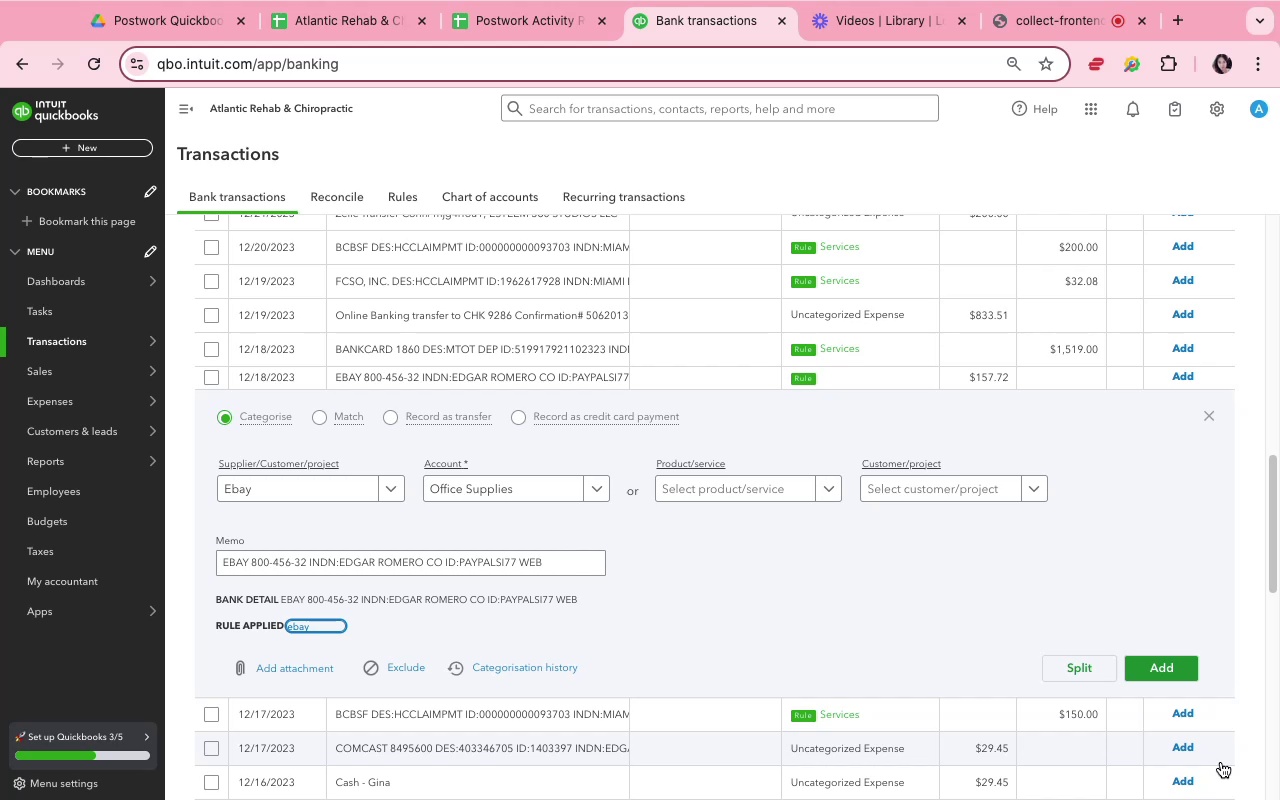 
wait(5.77)
 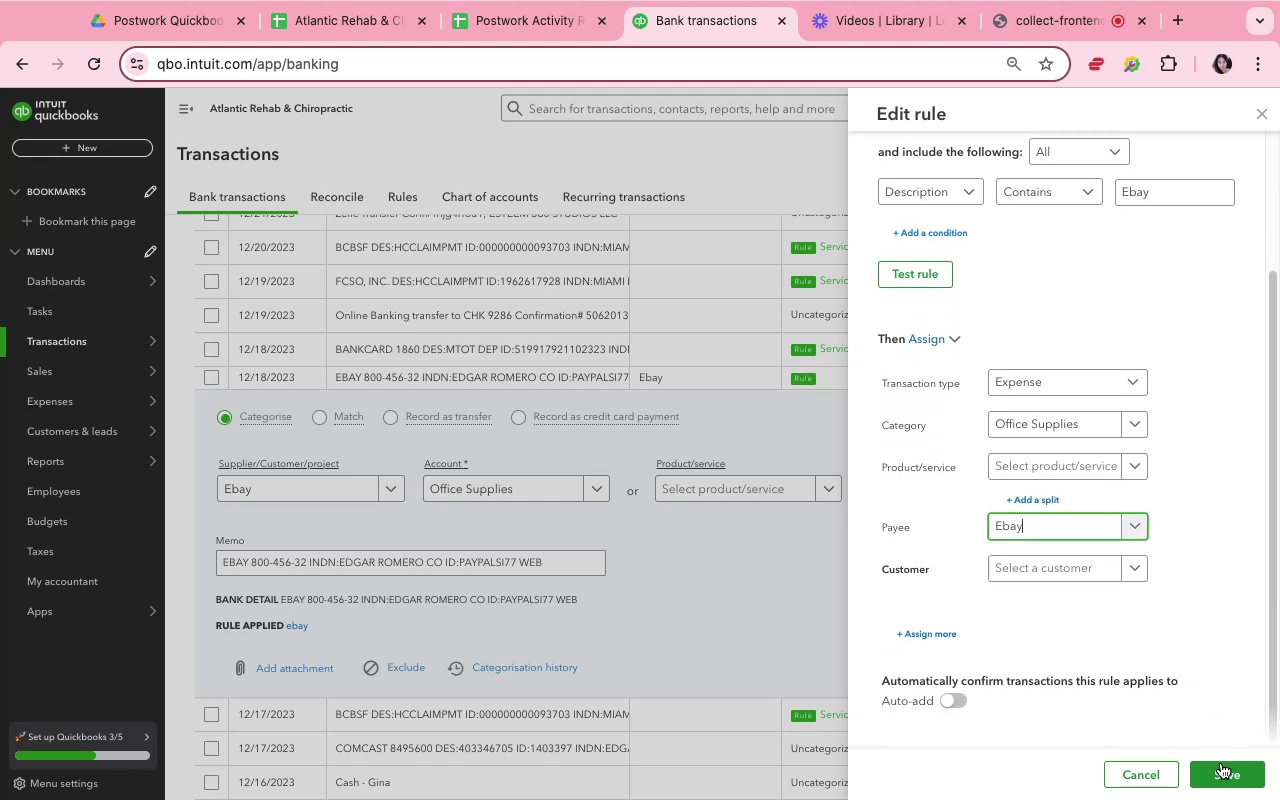 
left_click([1183, 473])
 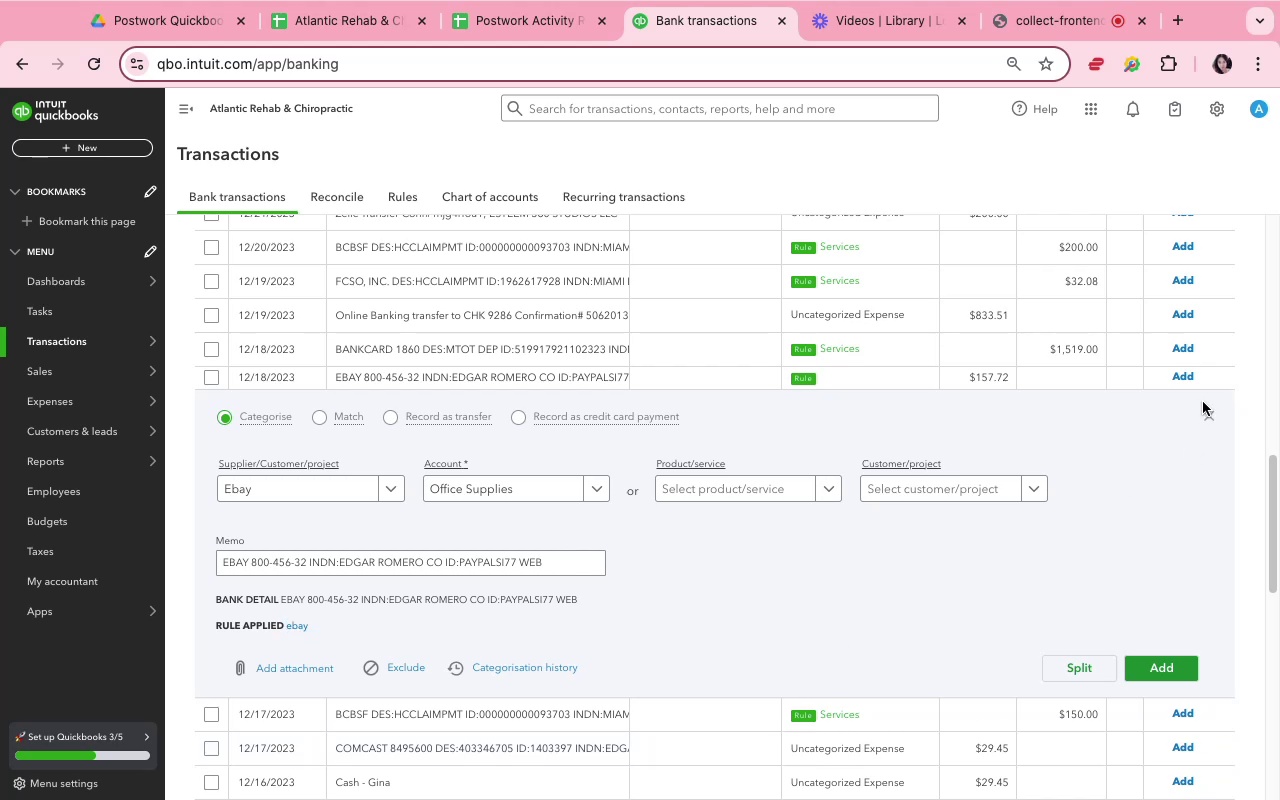 
double_click([1208, 412])
 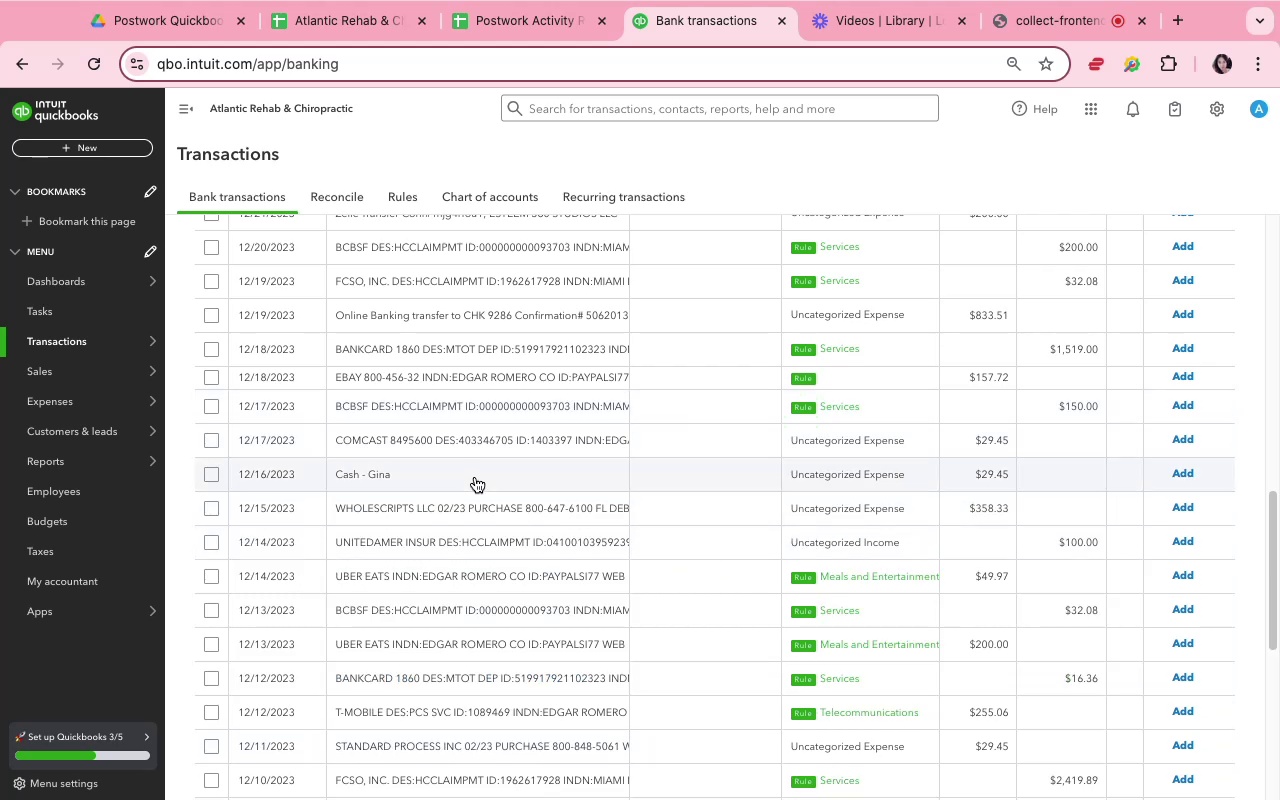 
wait(9.48)
 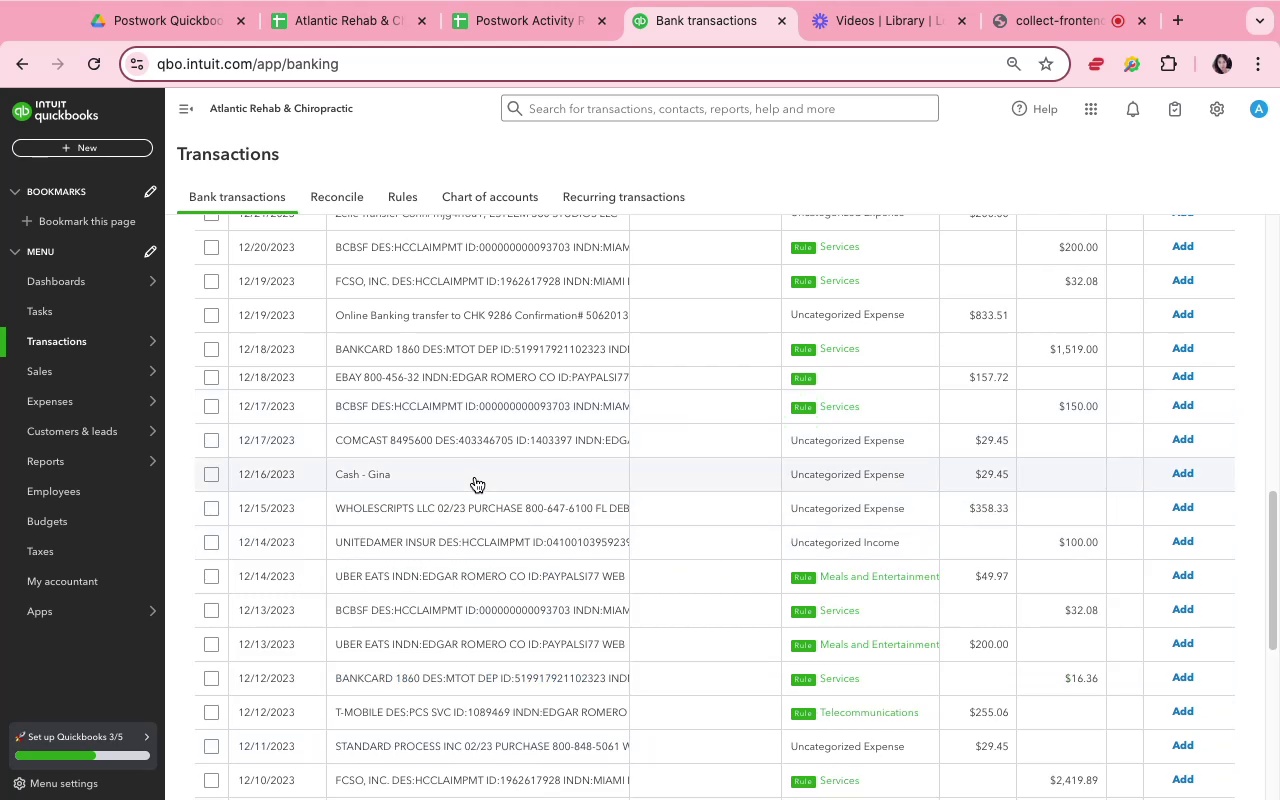 
scroll: coordinate [644, 481], scroll_direction: up, amount: 9.0
 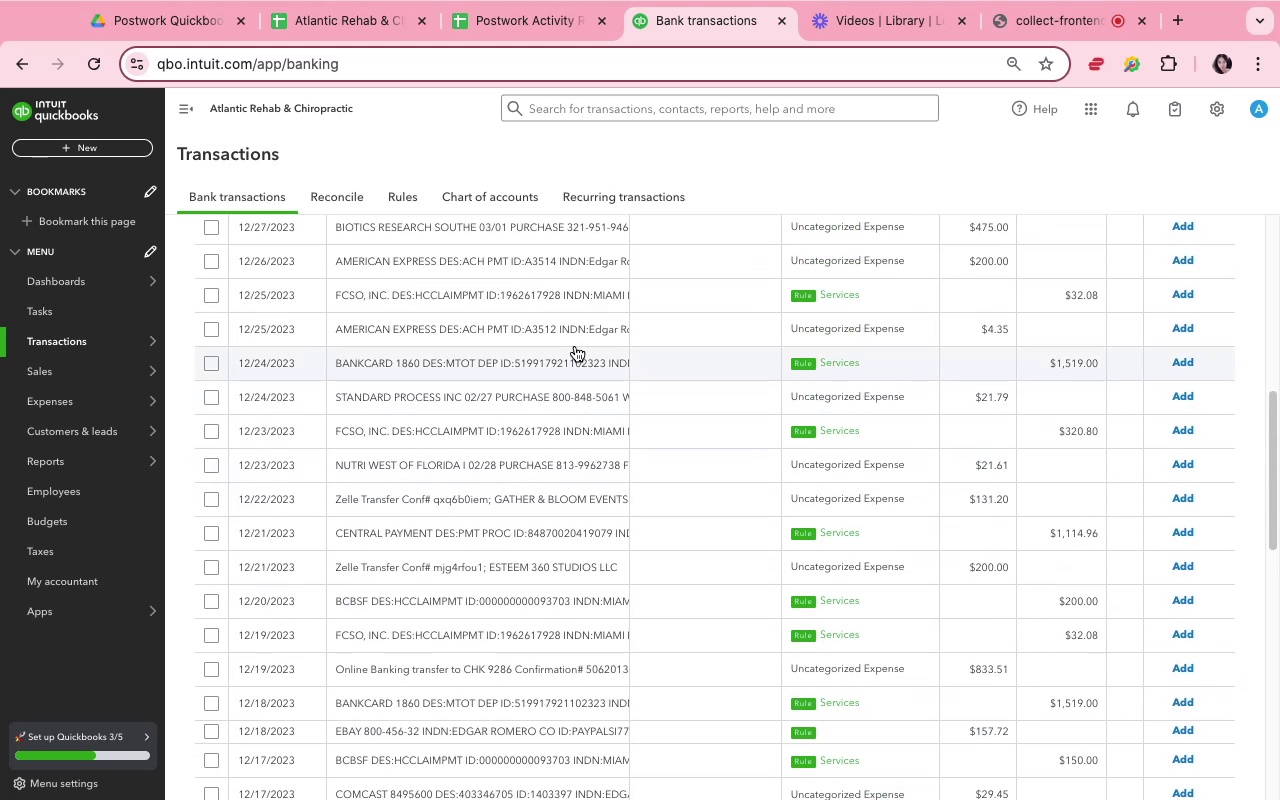 
left_click([574, 337])
 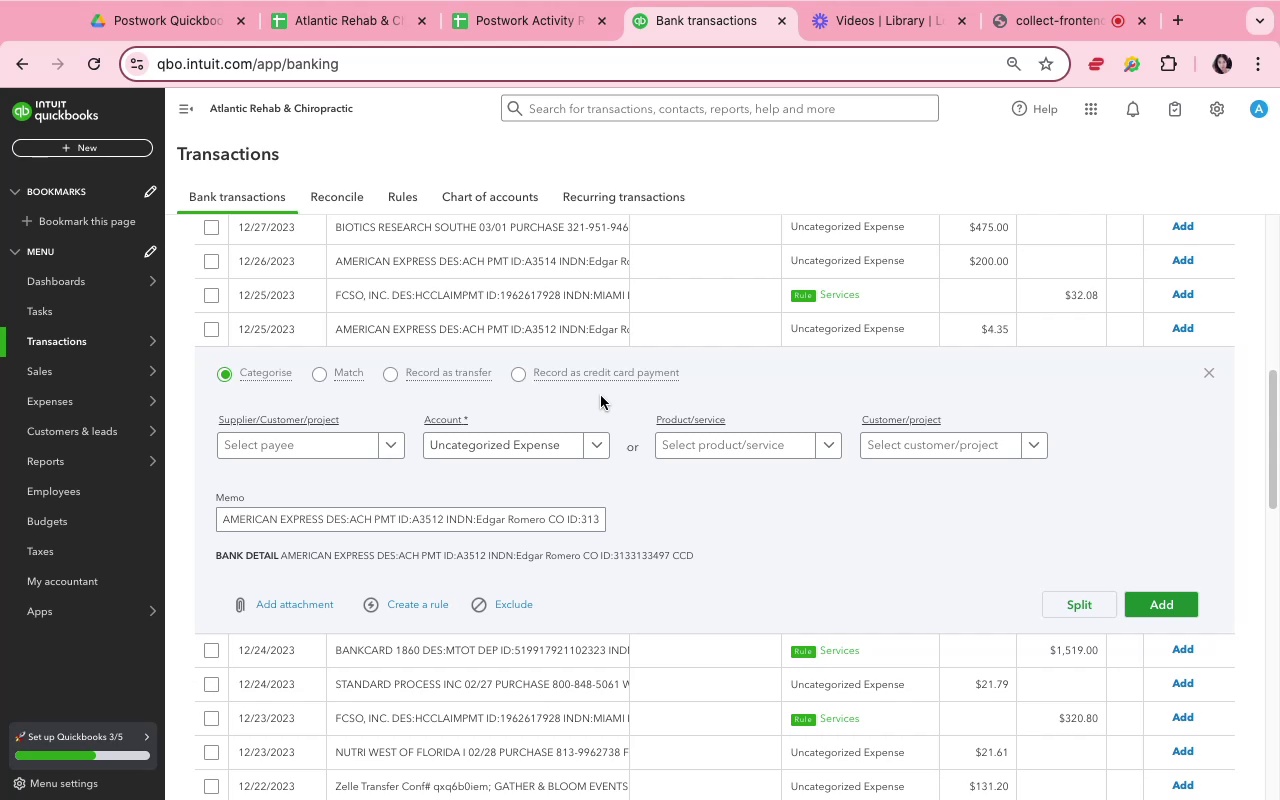 
wait(14.35)
 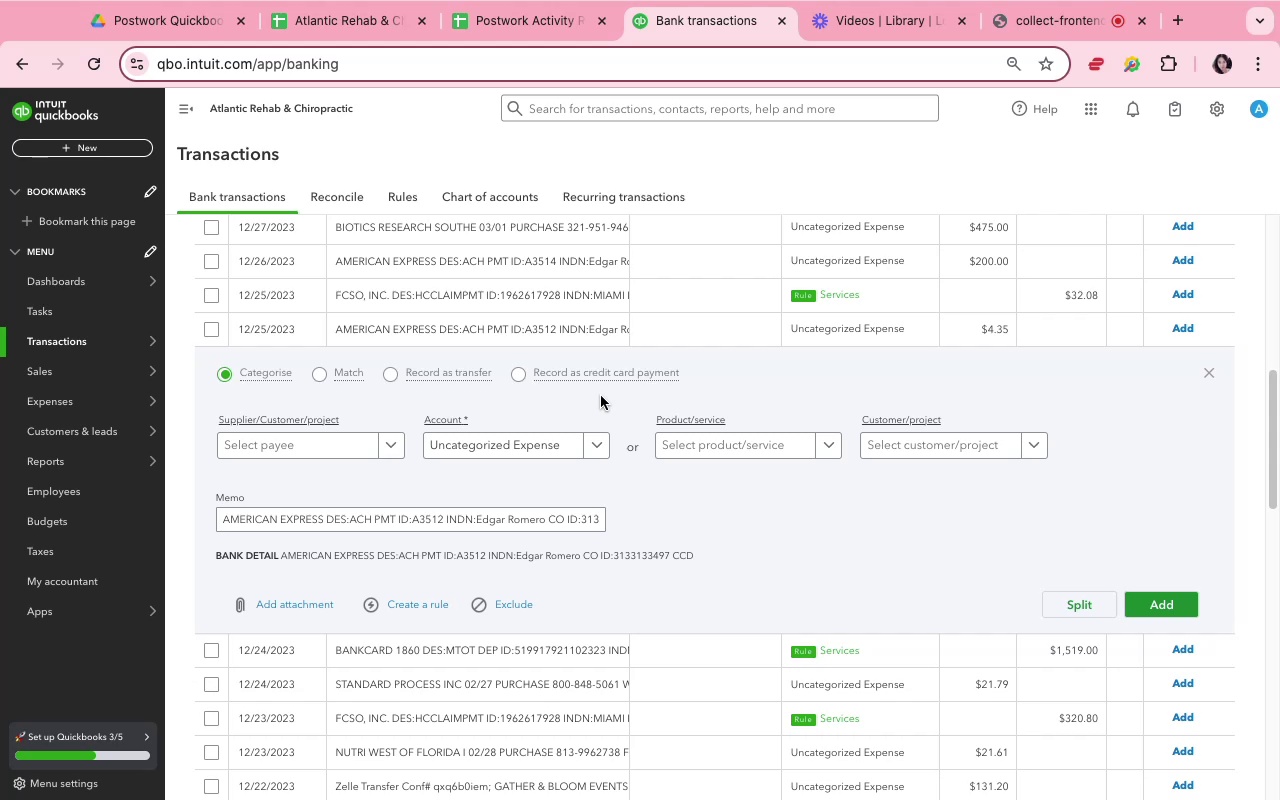 
left_click([362, 450])
 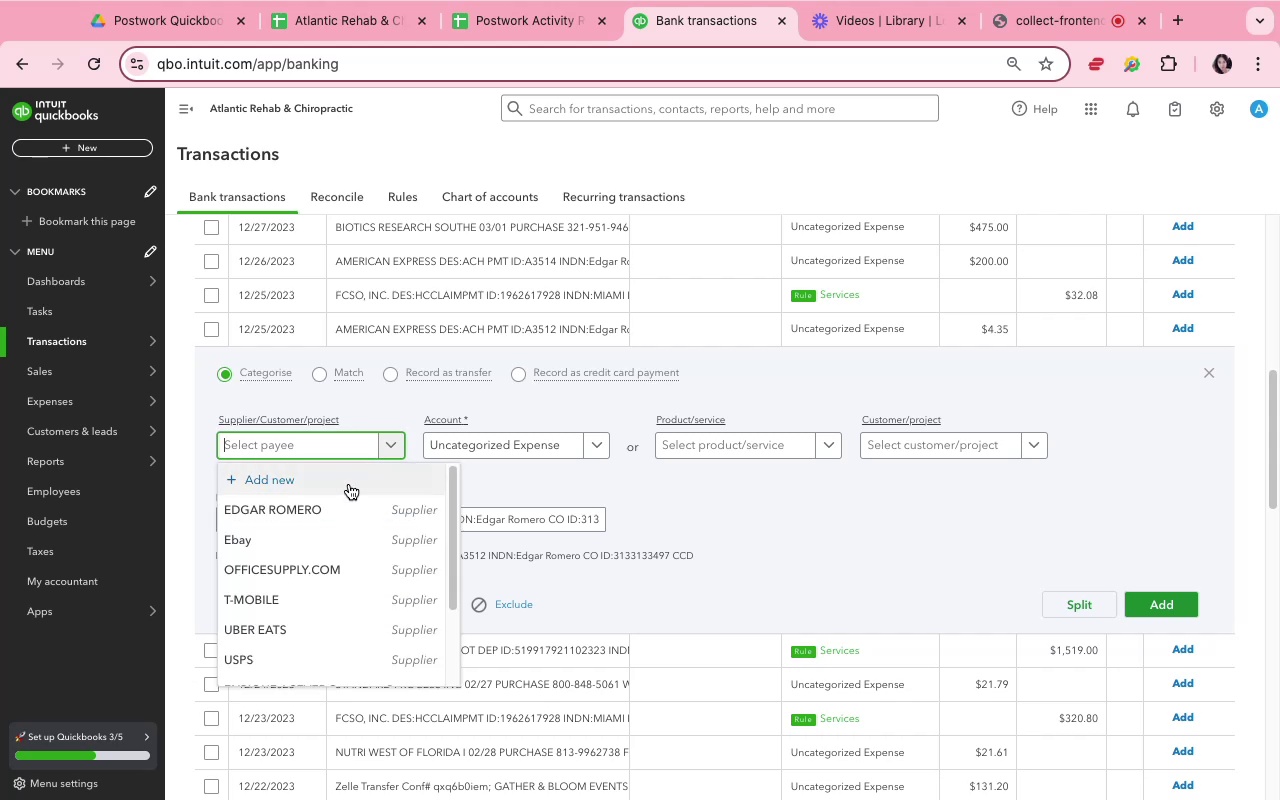 
left_click([351, 500])
 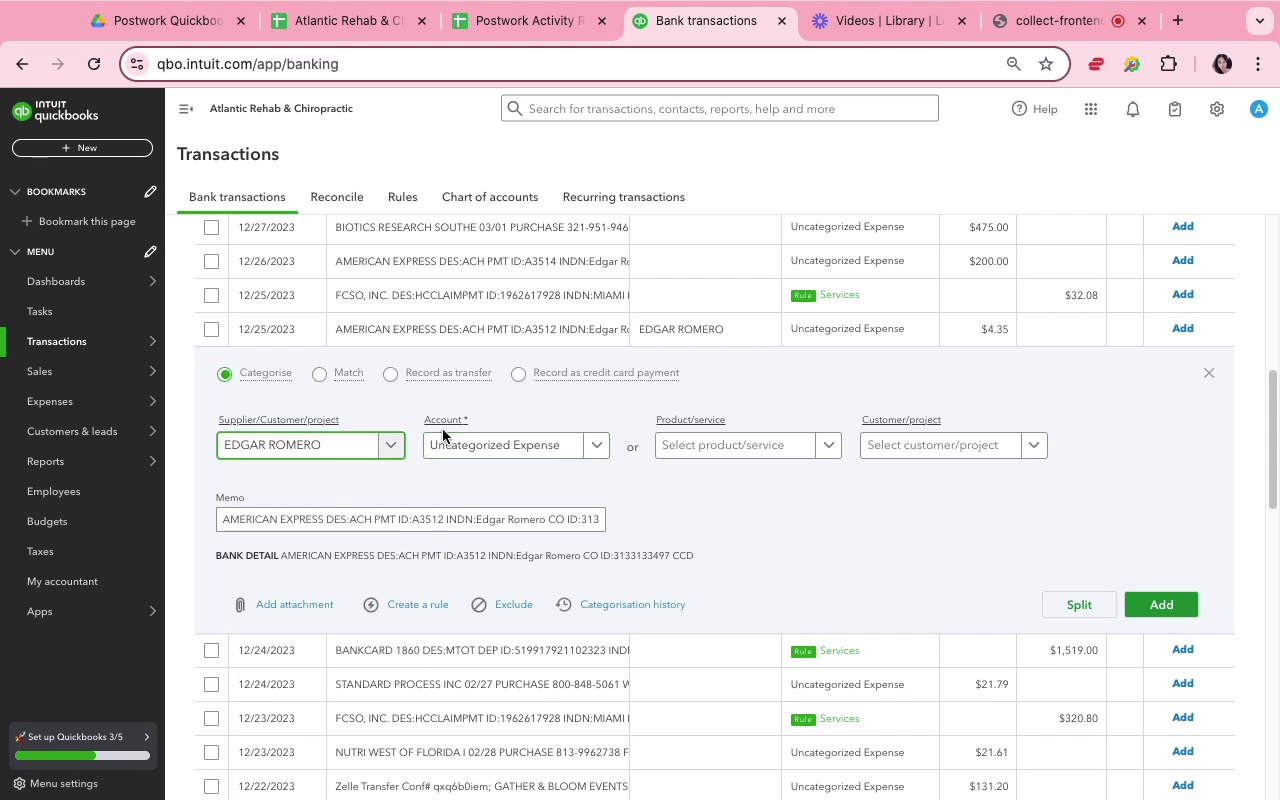 
wait(12.43)
 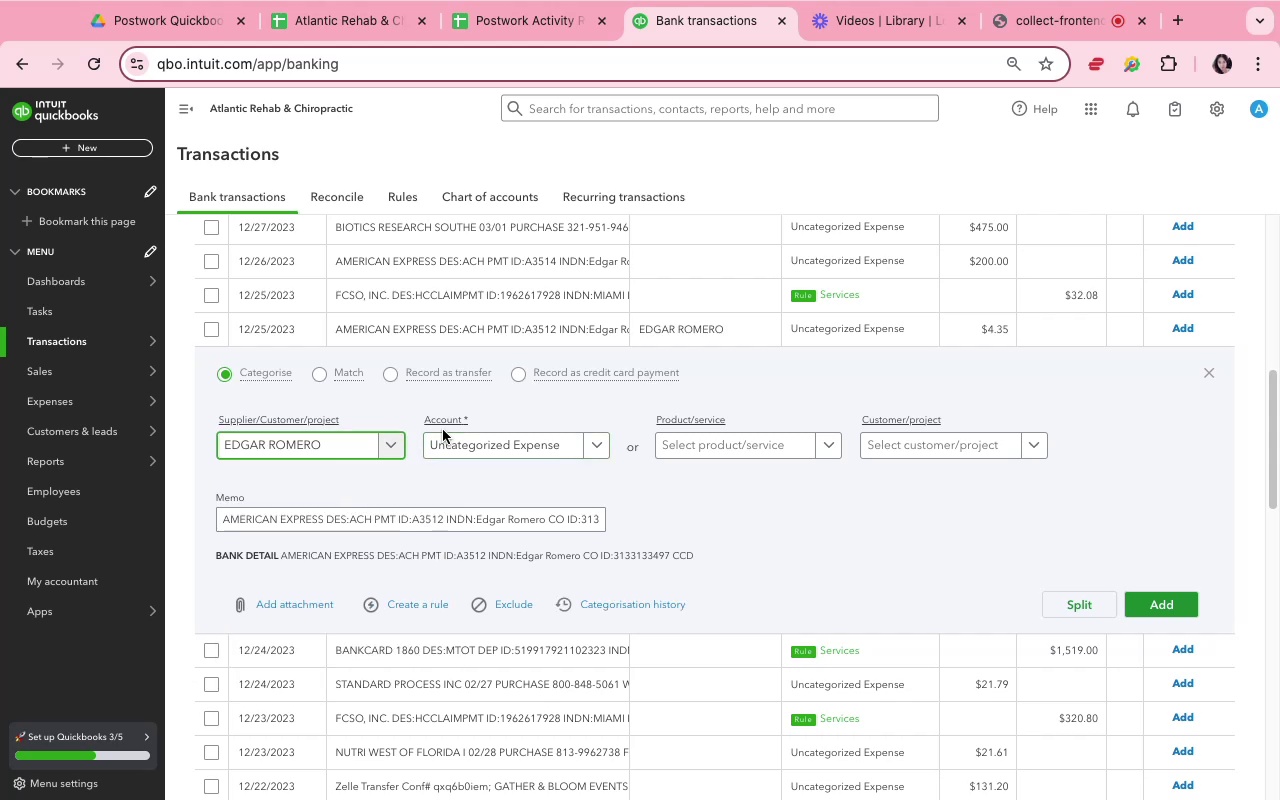 
left_click([459, 438])
 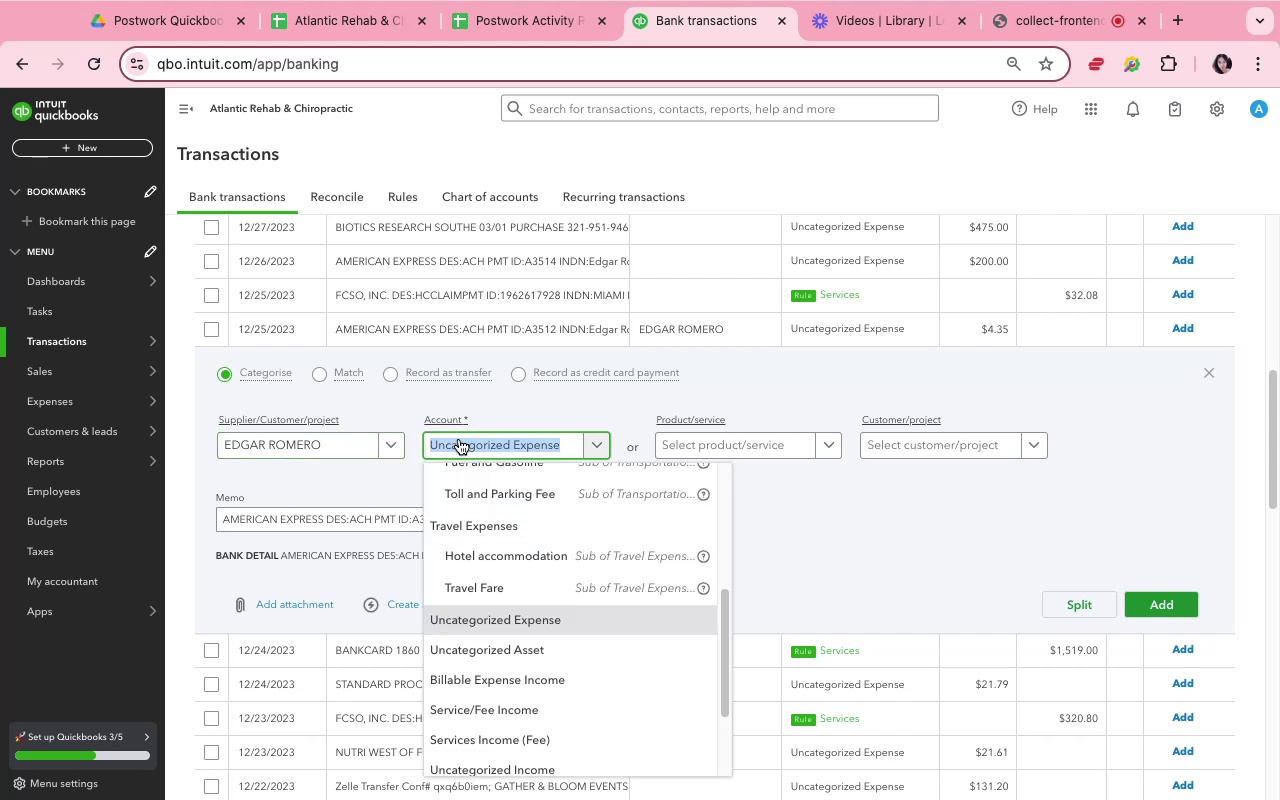 
type(own)
 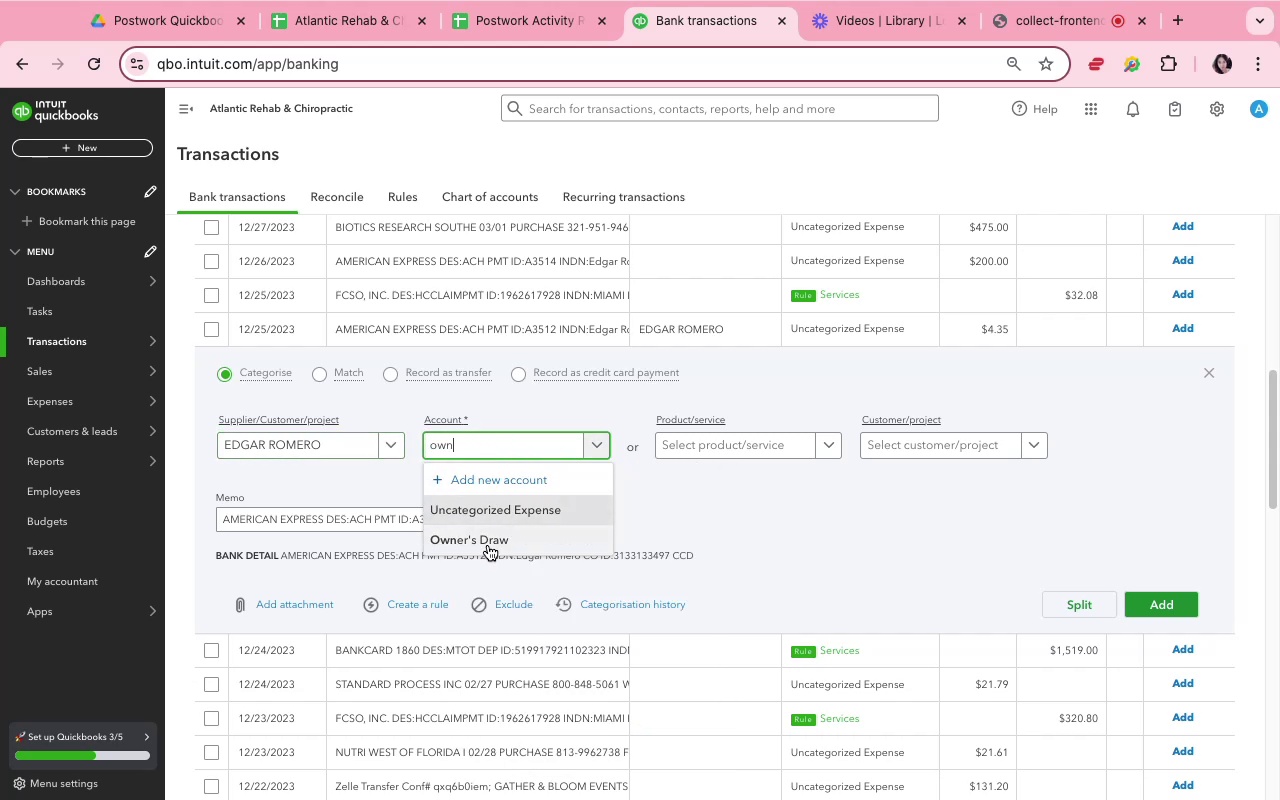 
left_click([488, 545])
 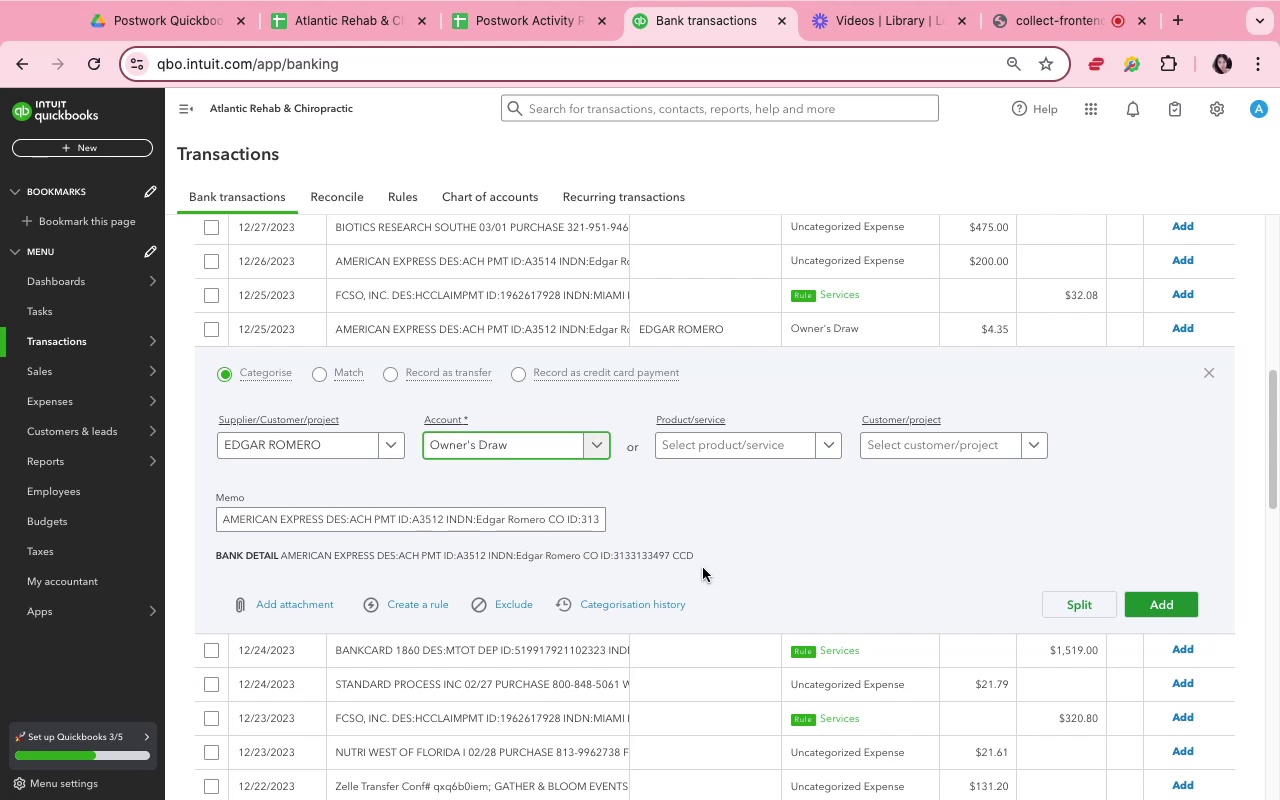 
left_click([432, 591])
 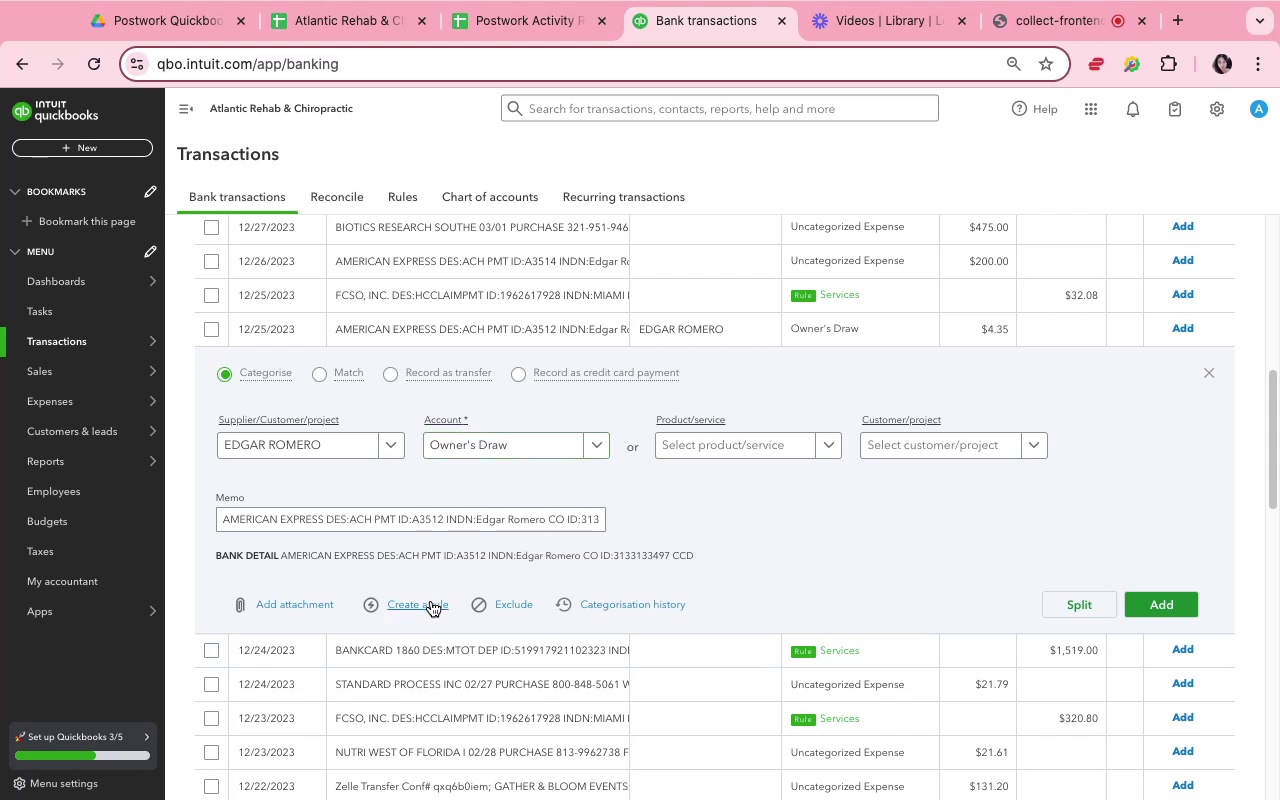 
left_click([431, 601])
 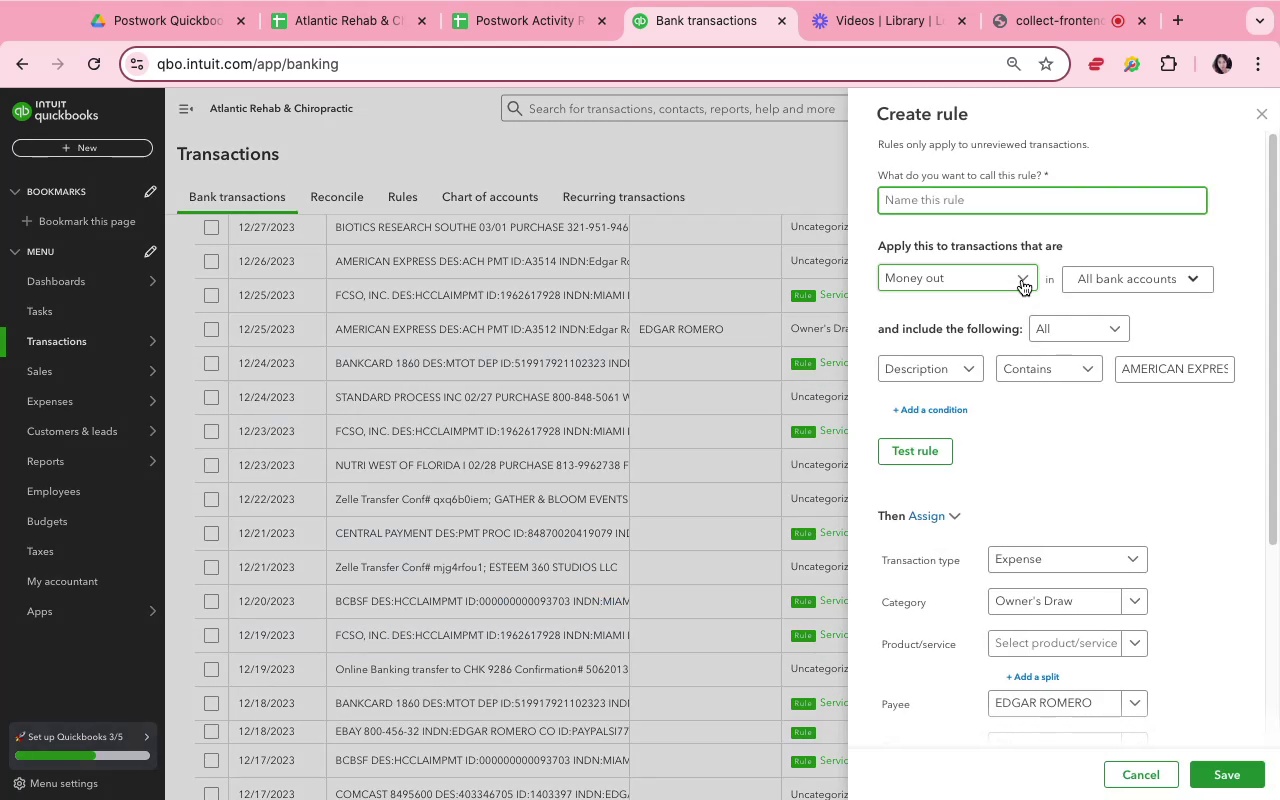 
type(edgar)
 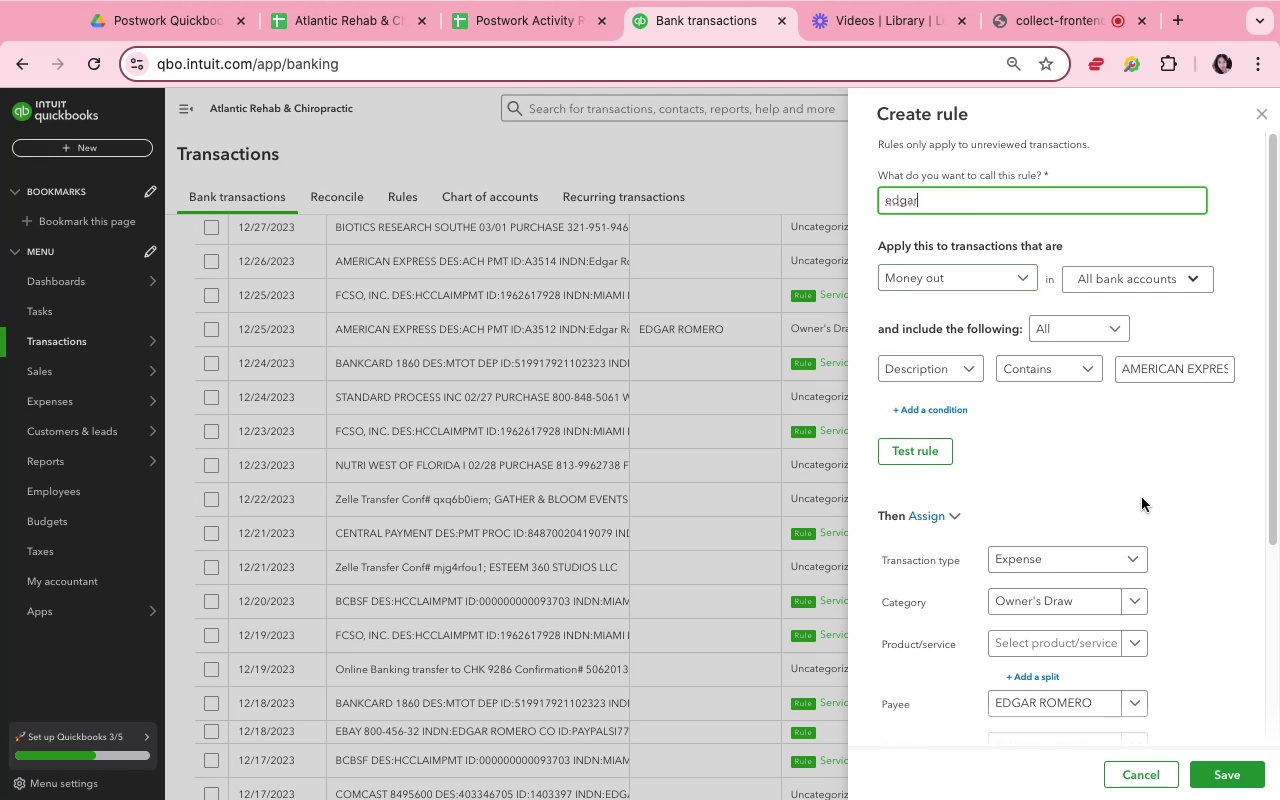 
scroll: coordinate [1143, 498], scroll_direction: down, amount: 13.0
 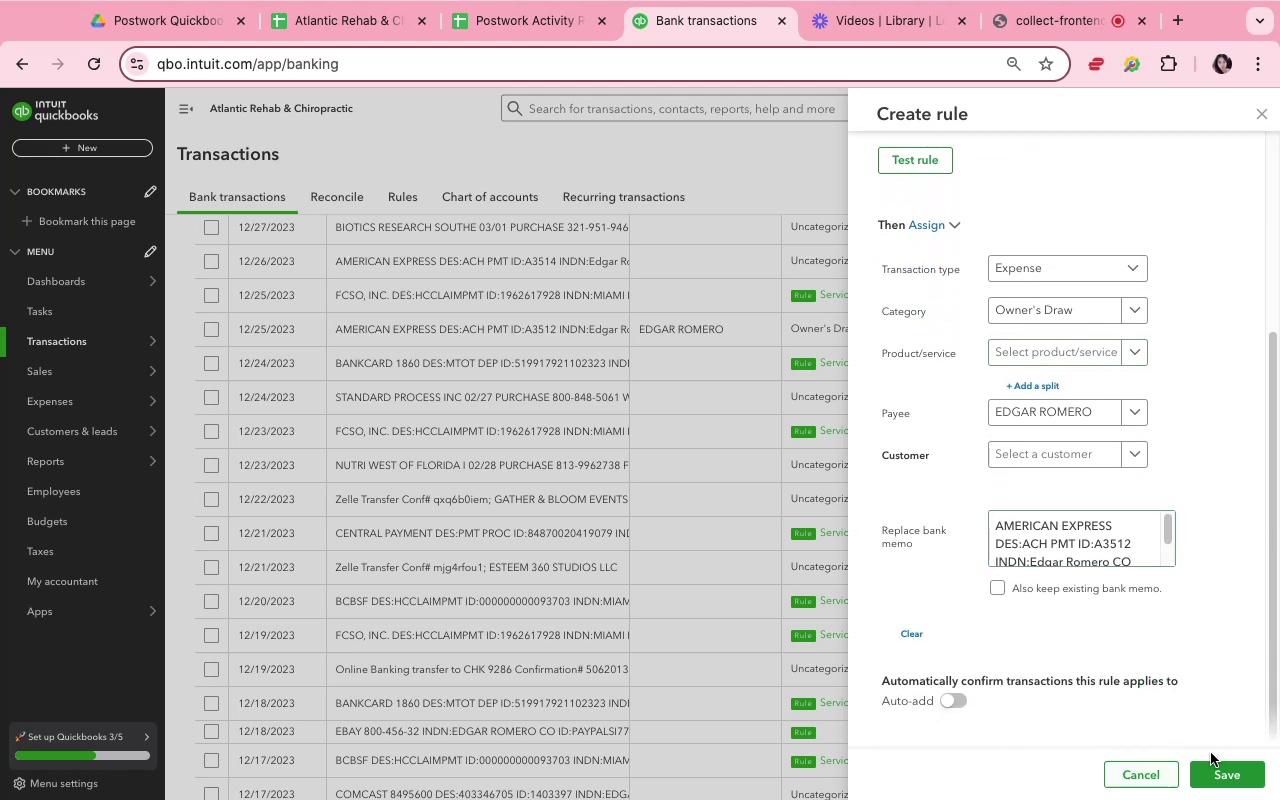 
left_click([1219, 769])
 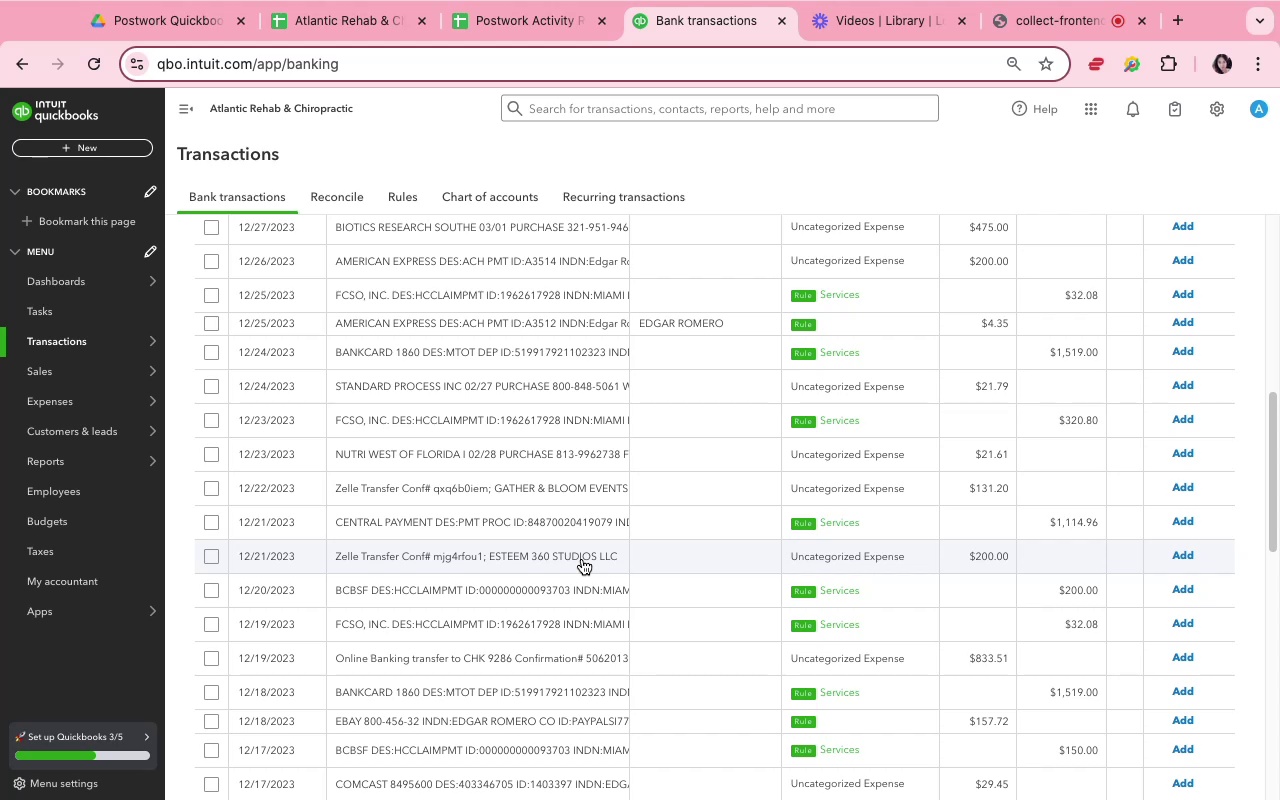 
wait(12.74)
 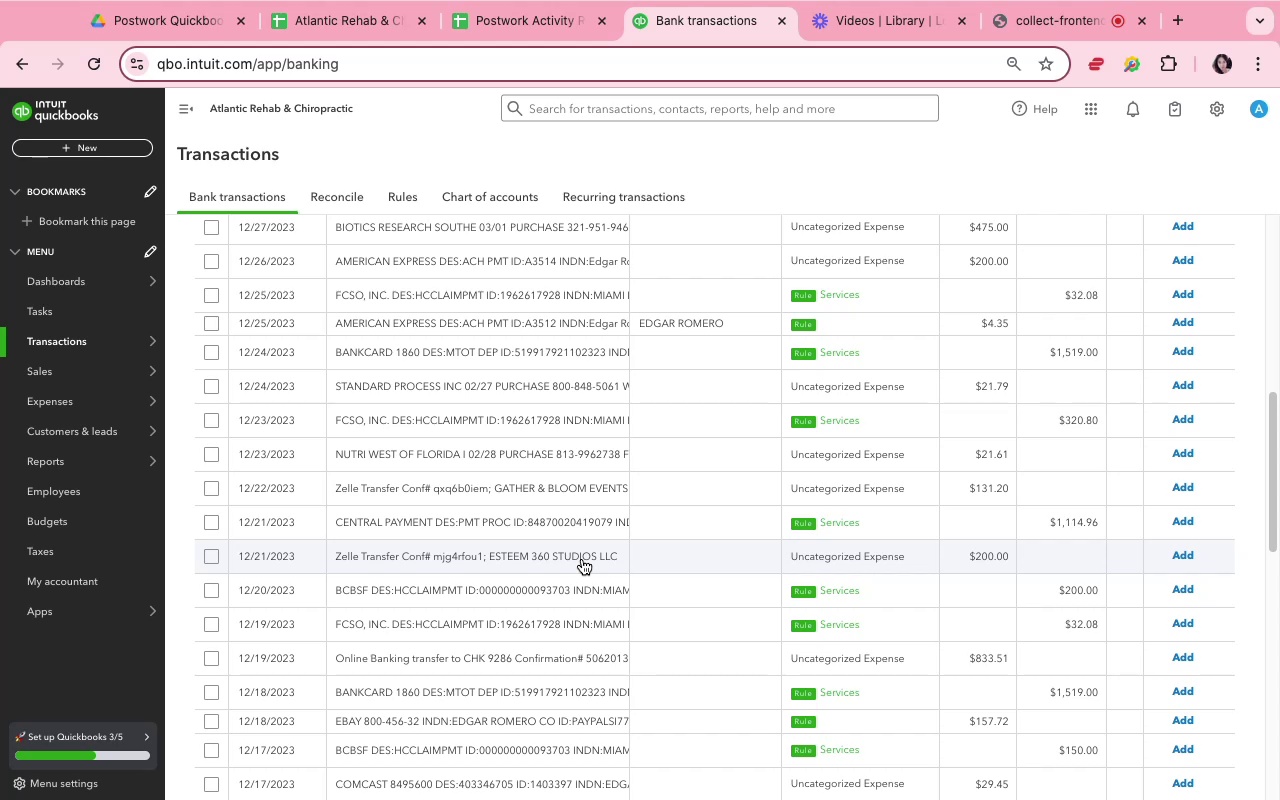 
scroll: coordinate [606, 420], scroll_direction: up, amount: 5.0
 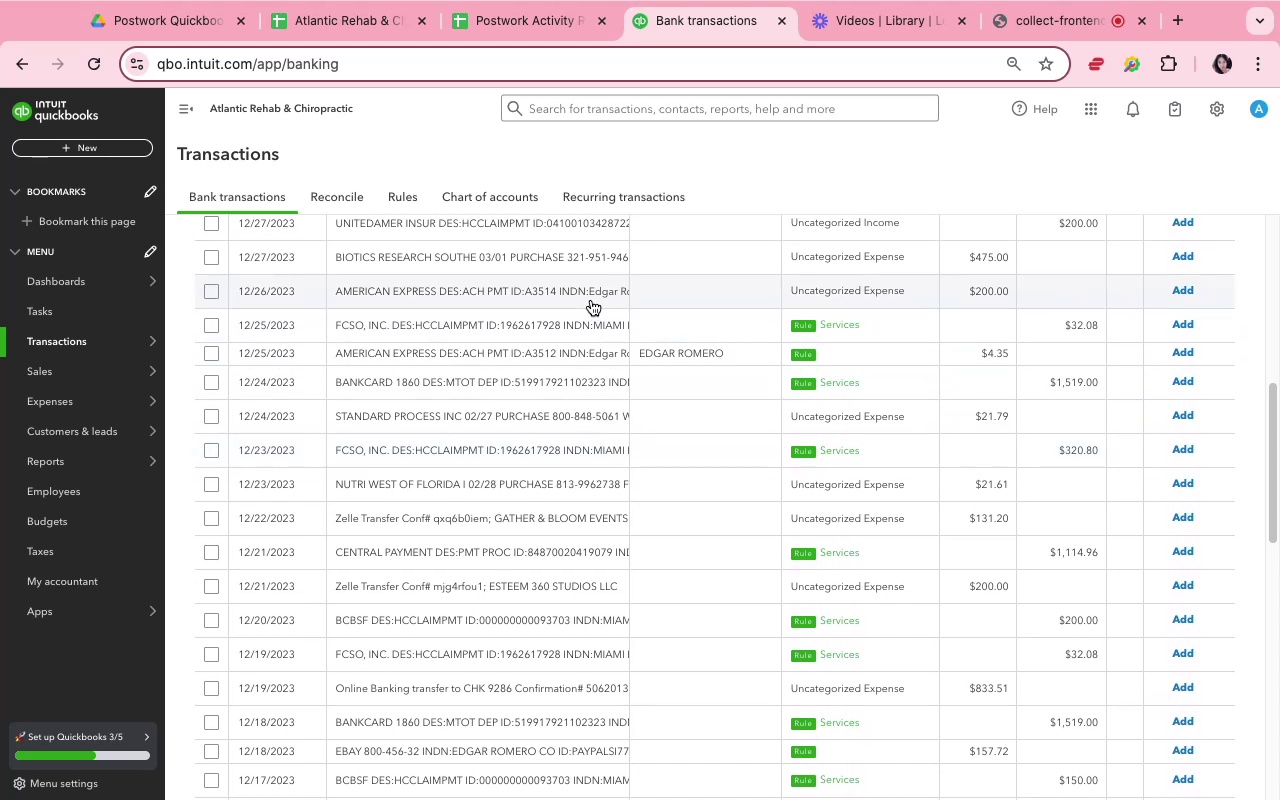 
left_click([591, 300])
 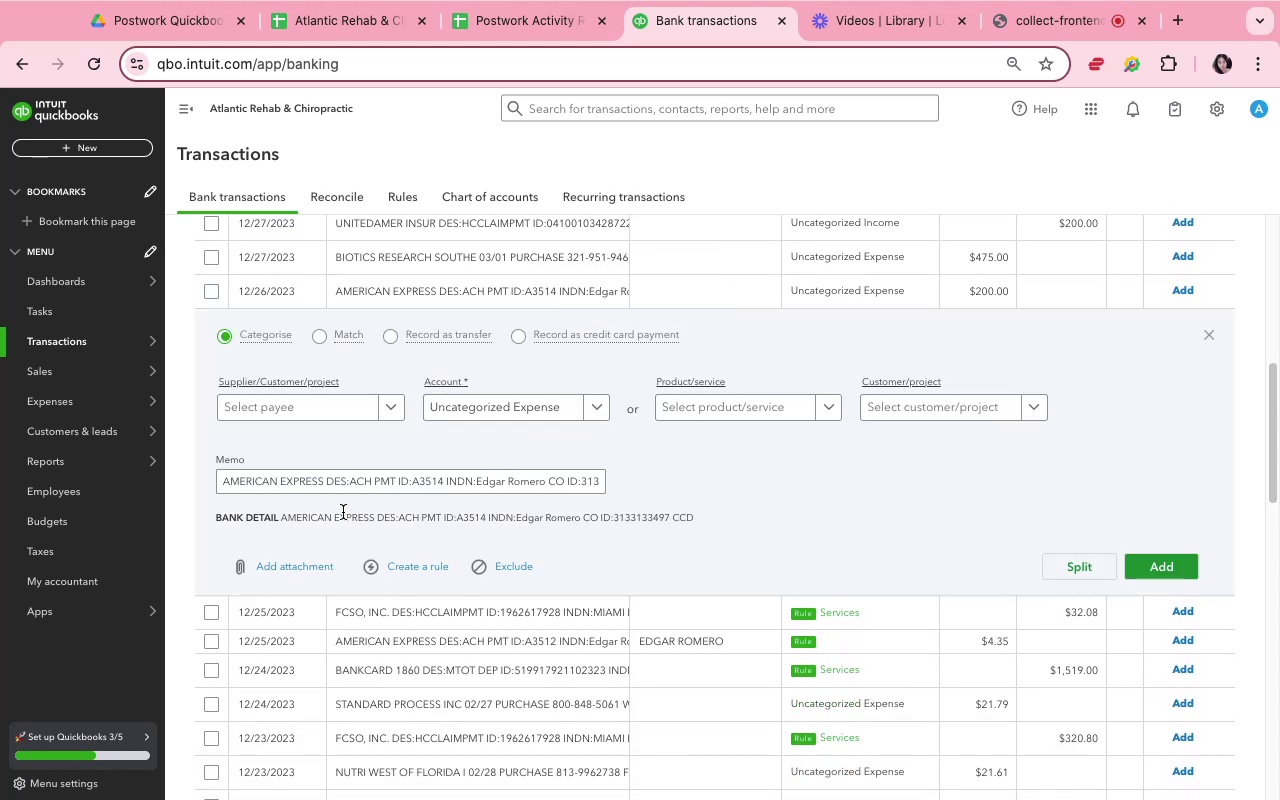 
wait(7.52)
 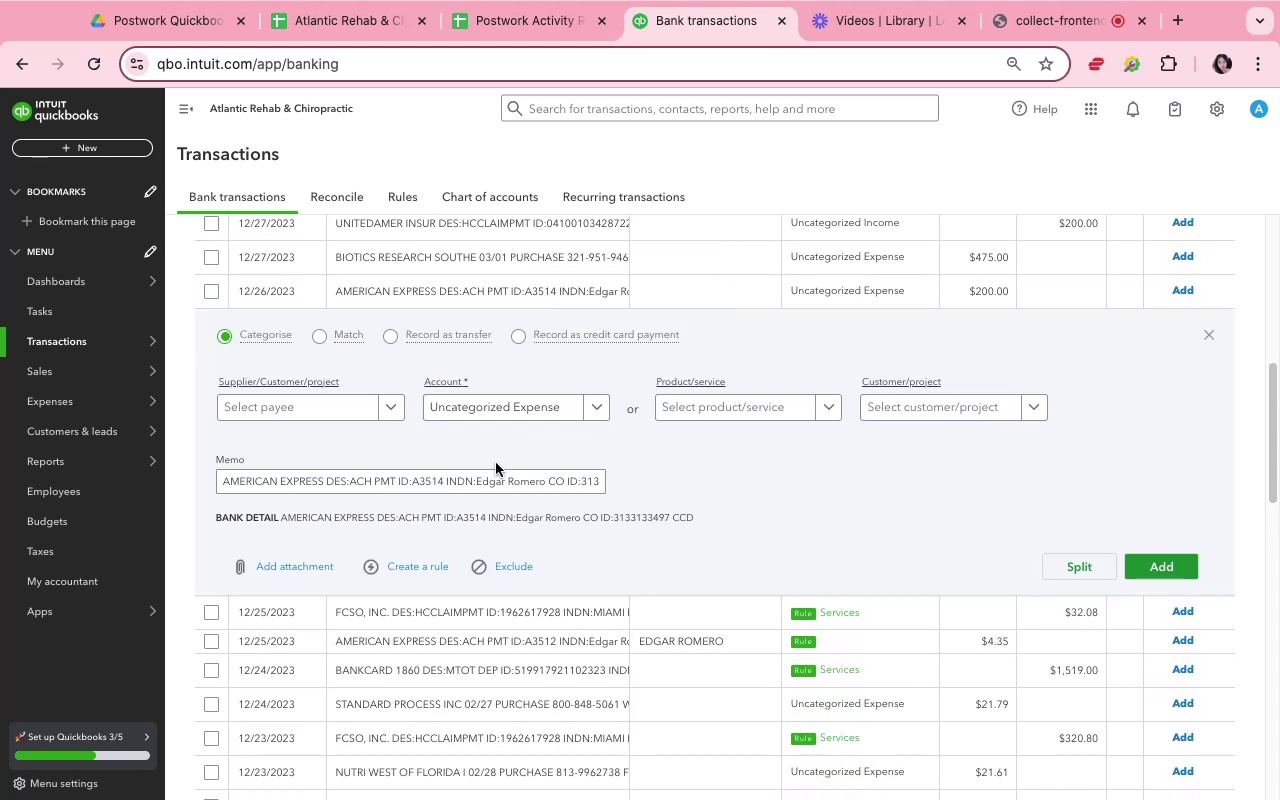 
left_click([514, 295])
 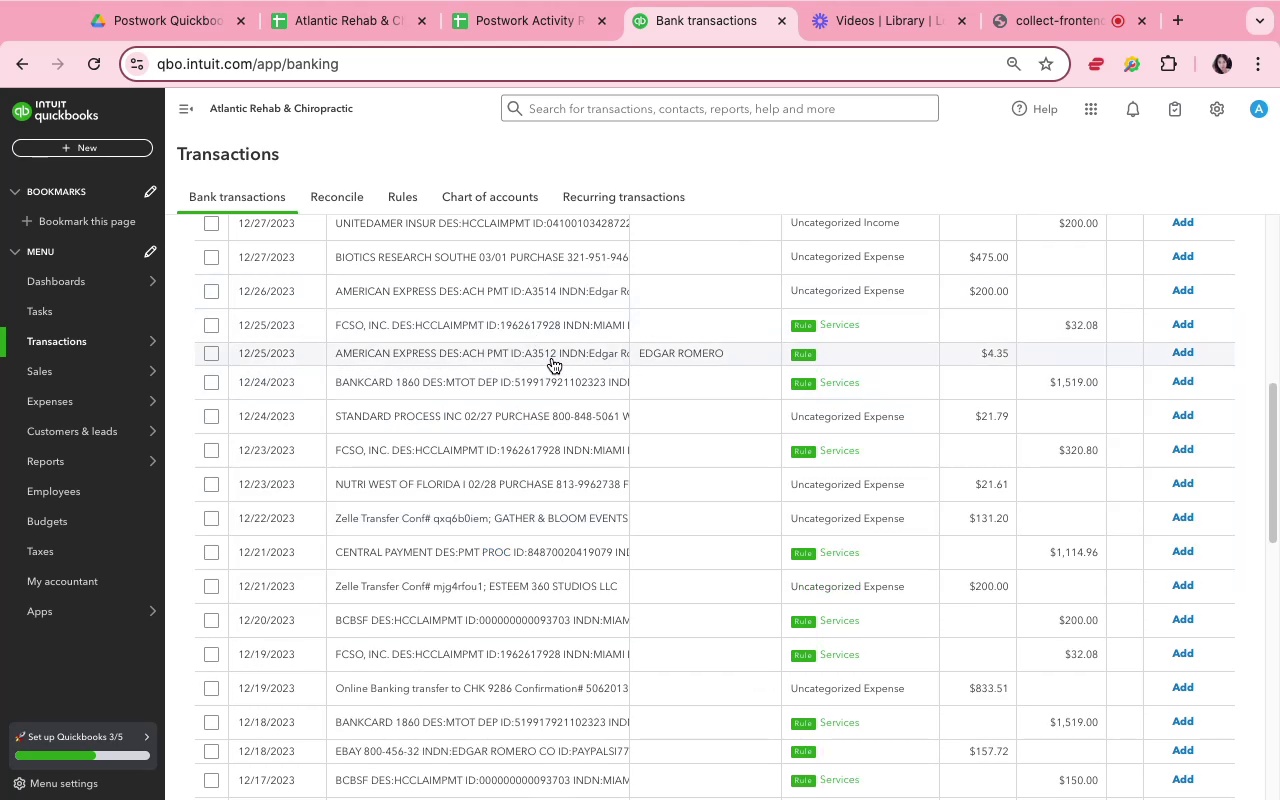 
wait(6.13)
 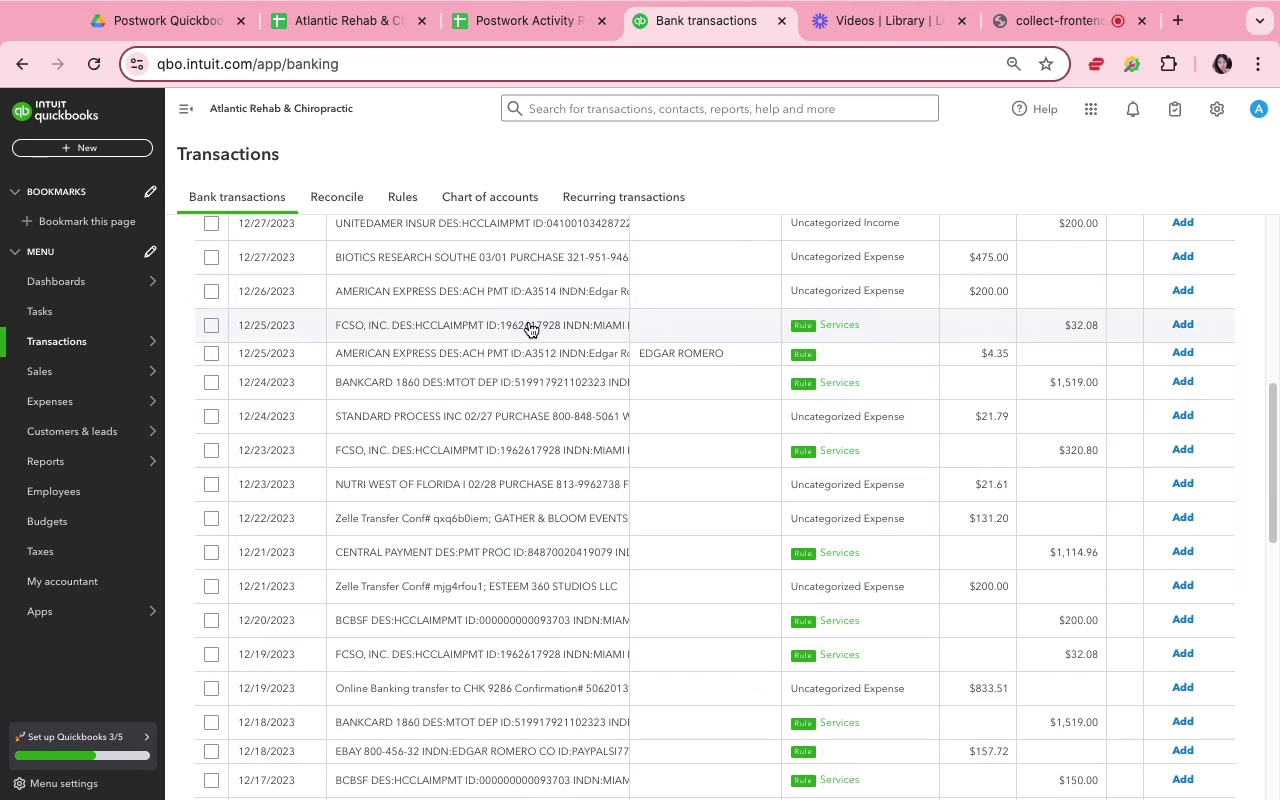 
left_click([552, 358])
 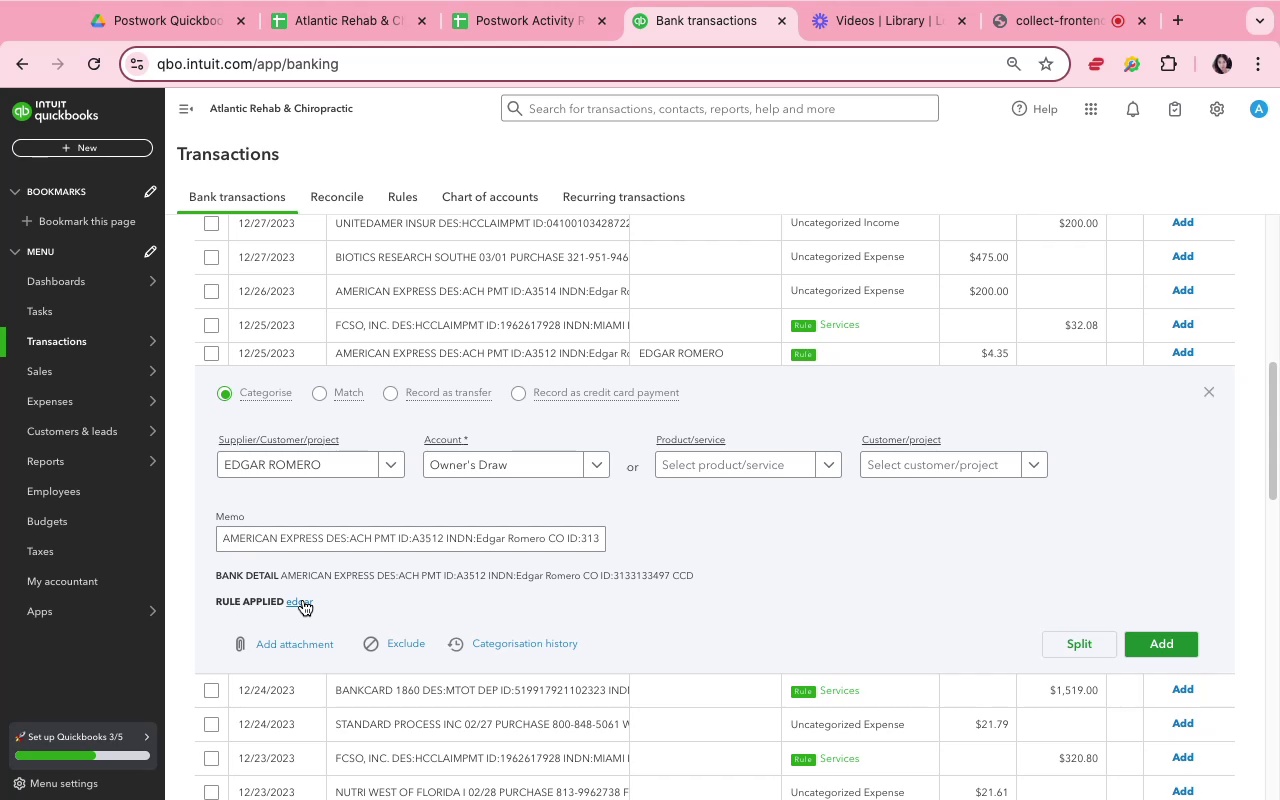 
wait(6.17)
 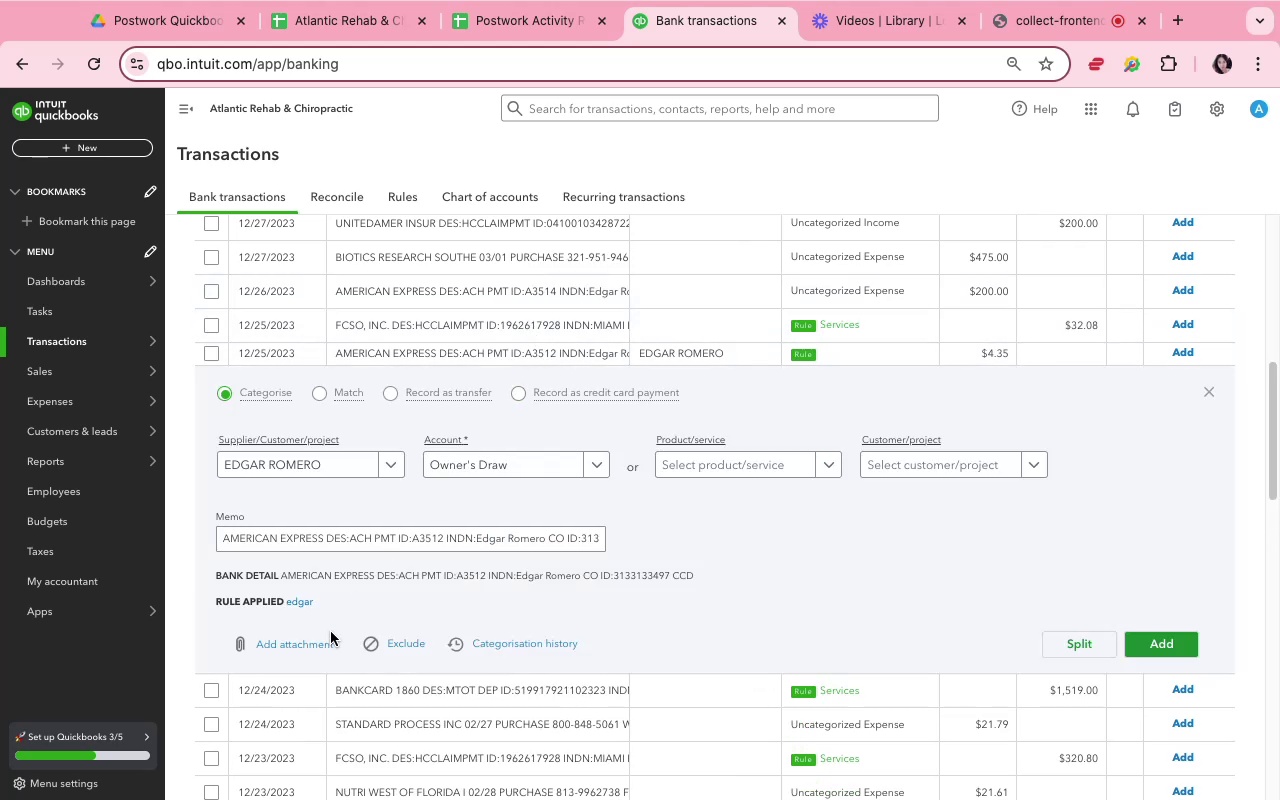 
left_click([303, 600])
 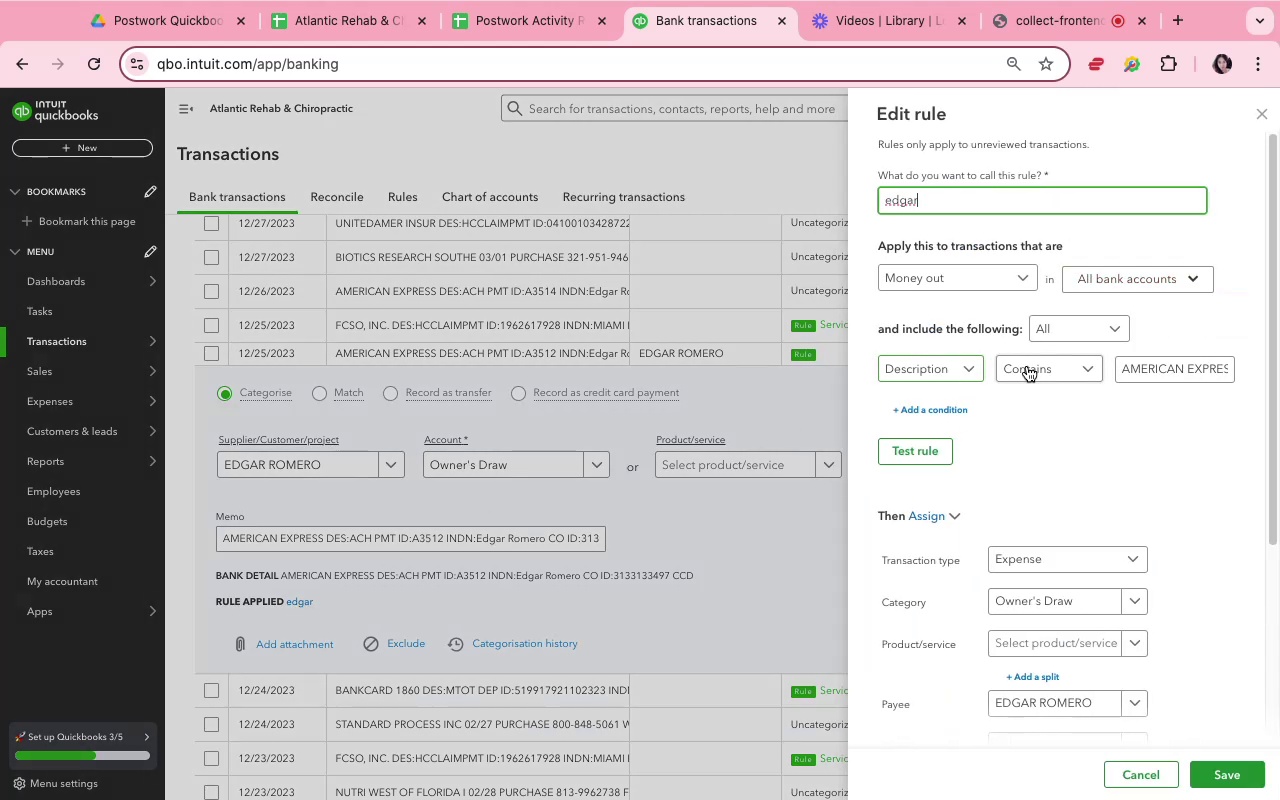 
left_click([1141, 373])
 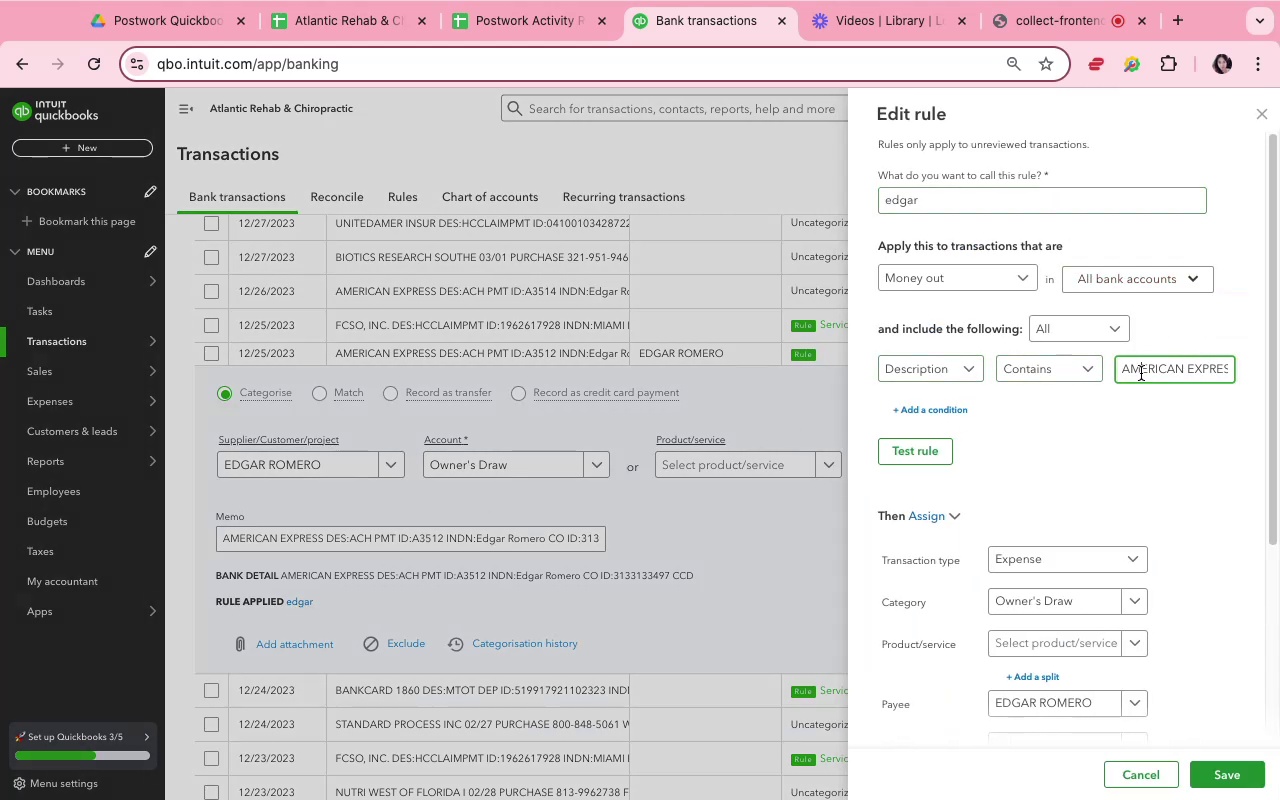 
key(ArrowDown)
 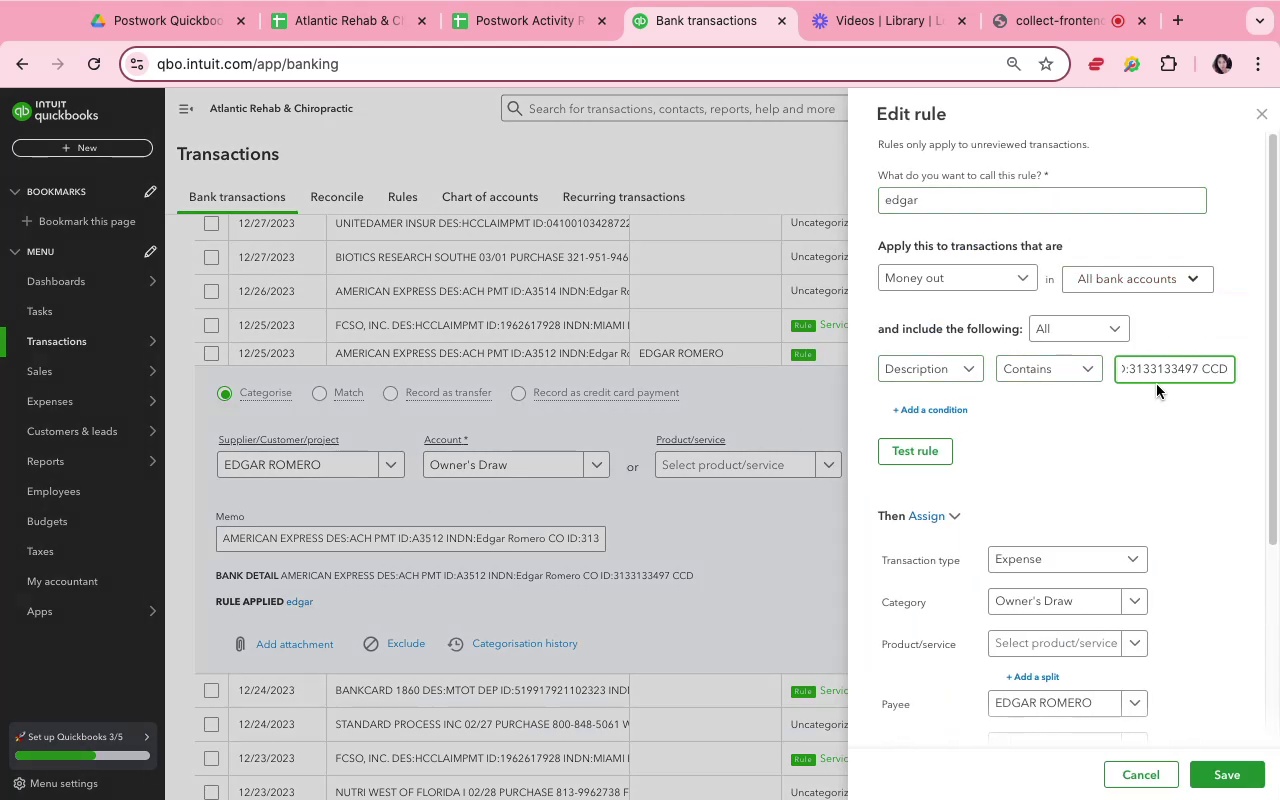 
left_click([1142, 354])
 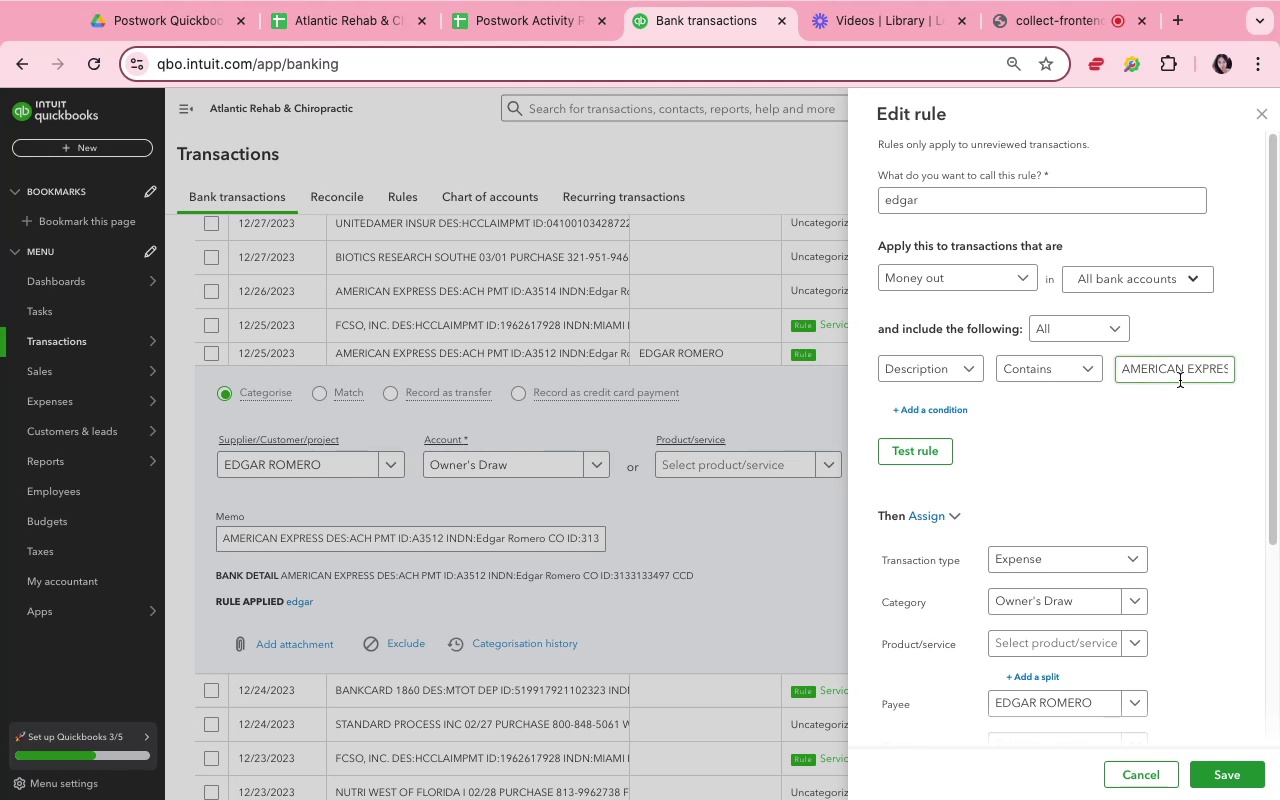 
key(ArrowDown)
 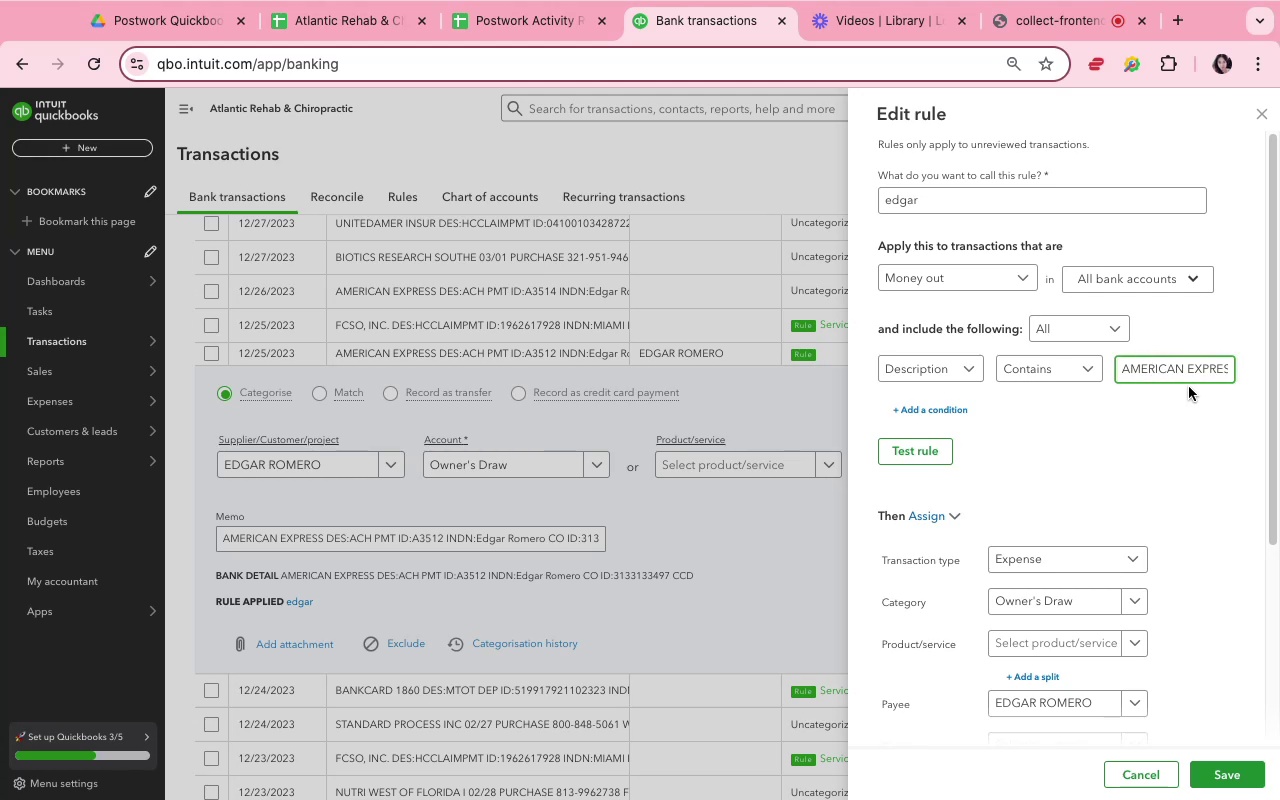 
left_click([1189, 379])
 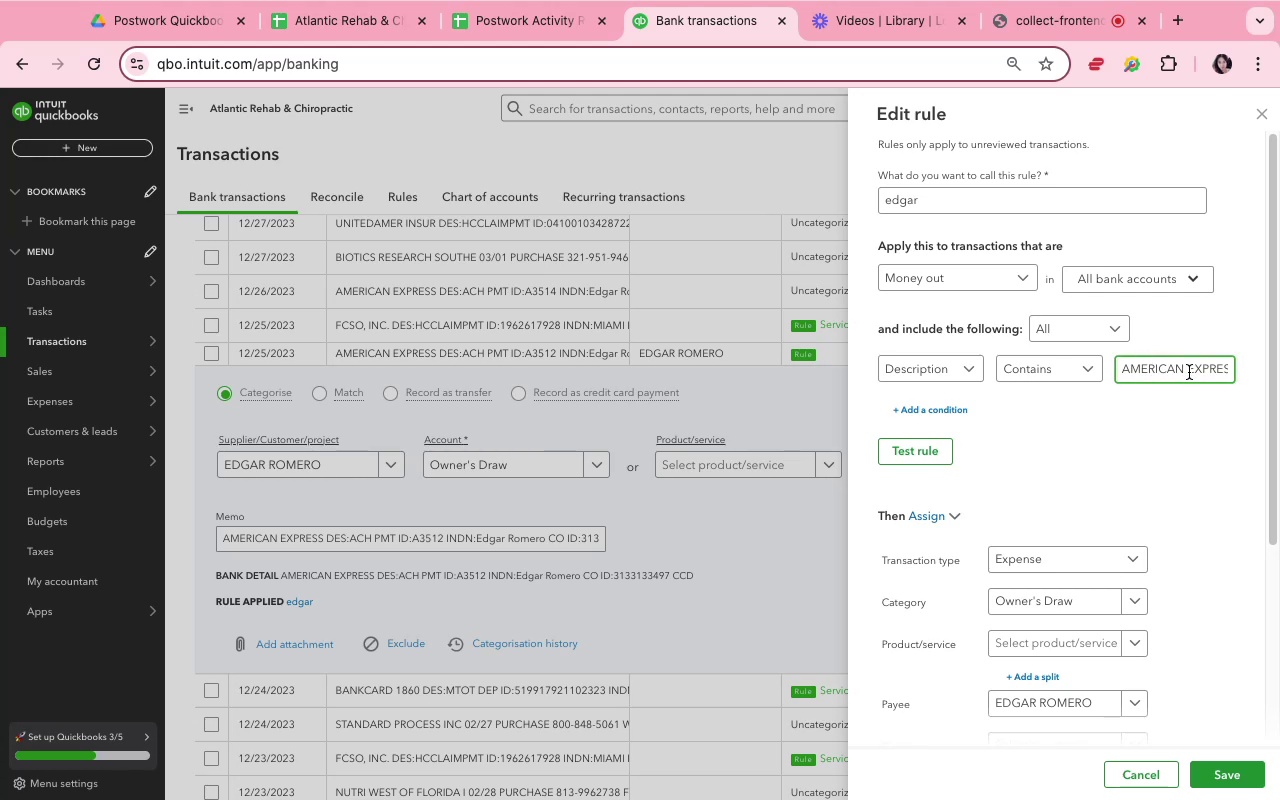 
double_click([1189, 372])
 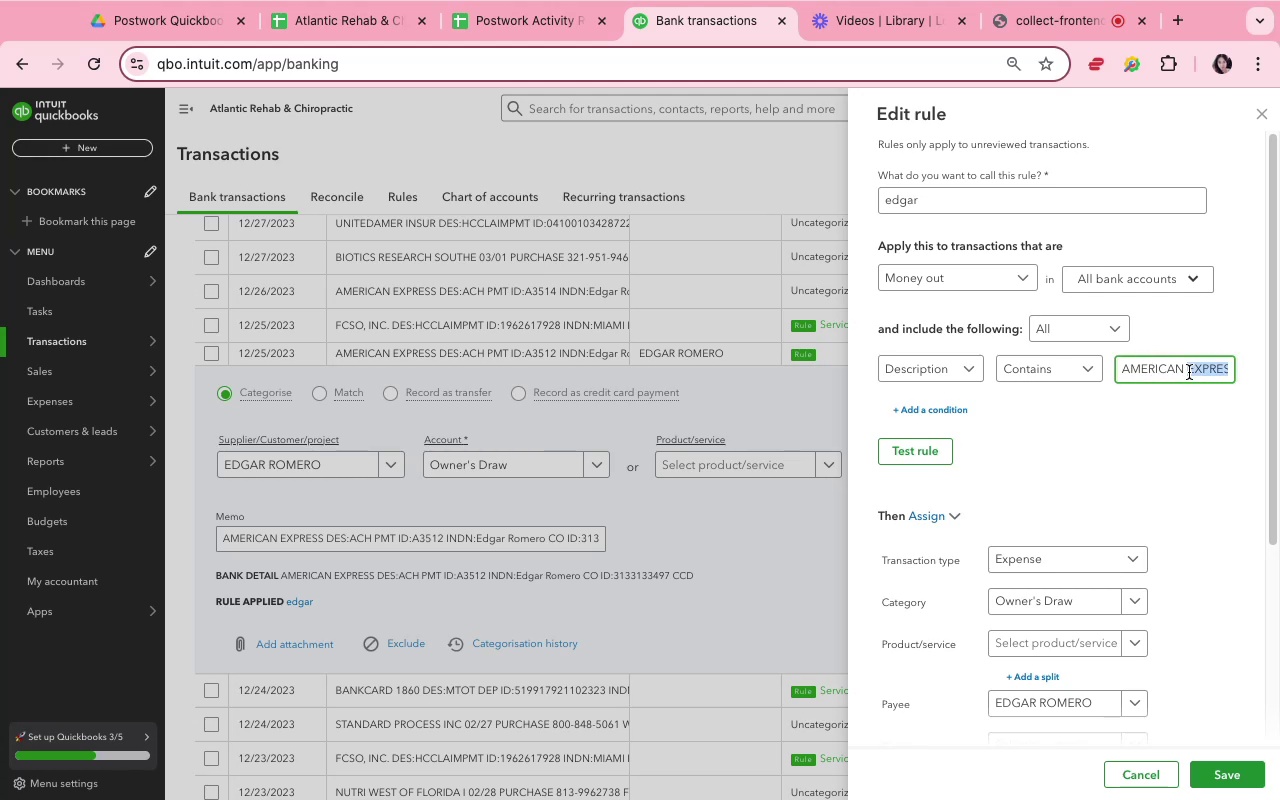 
triple_click([1188, 371])
 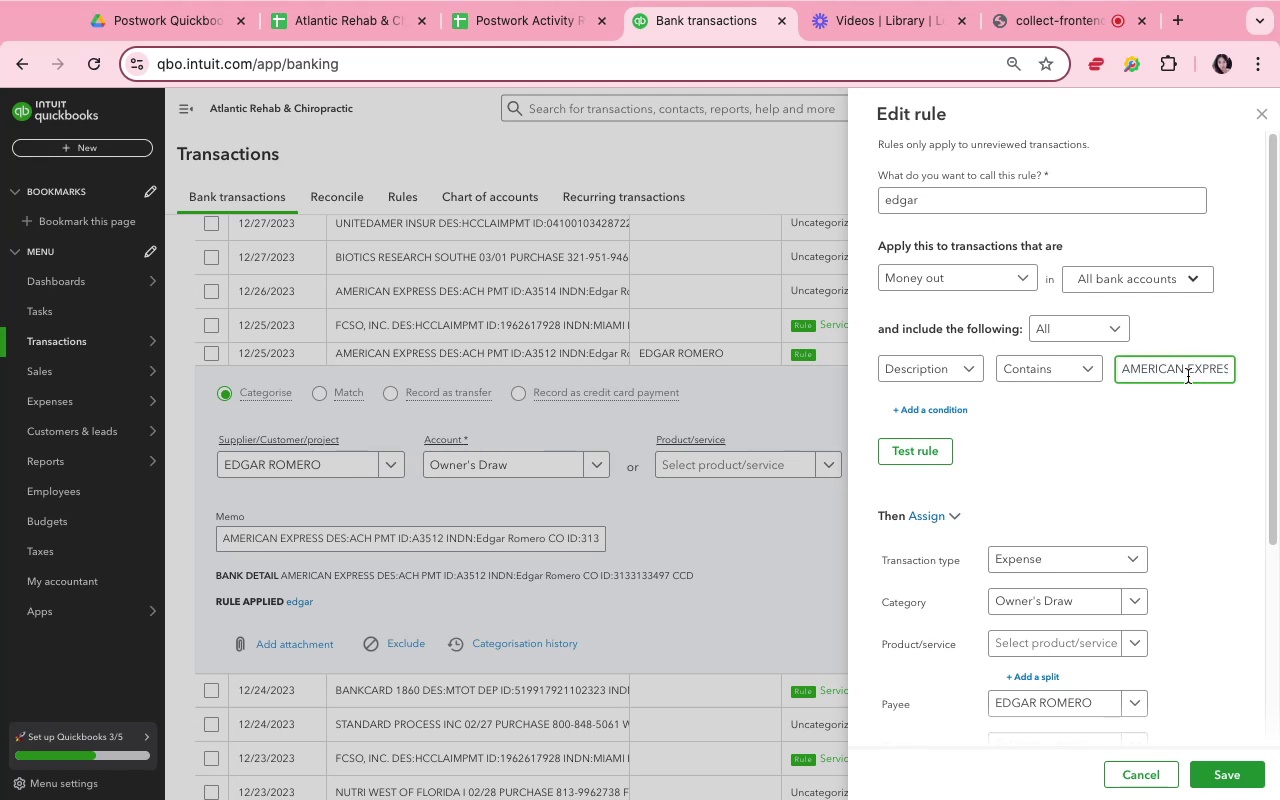 
key(ArrowDown)
 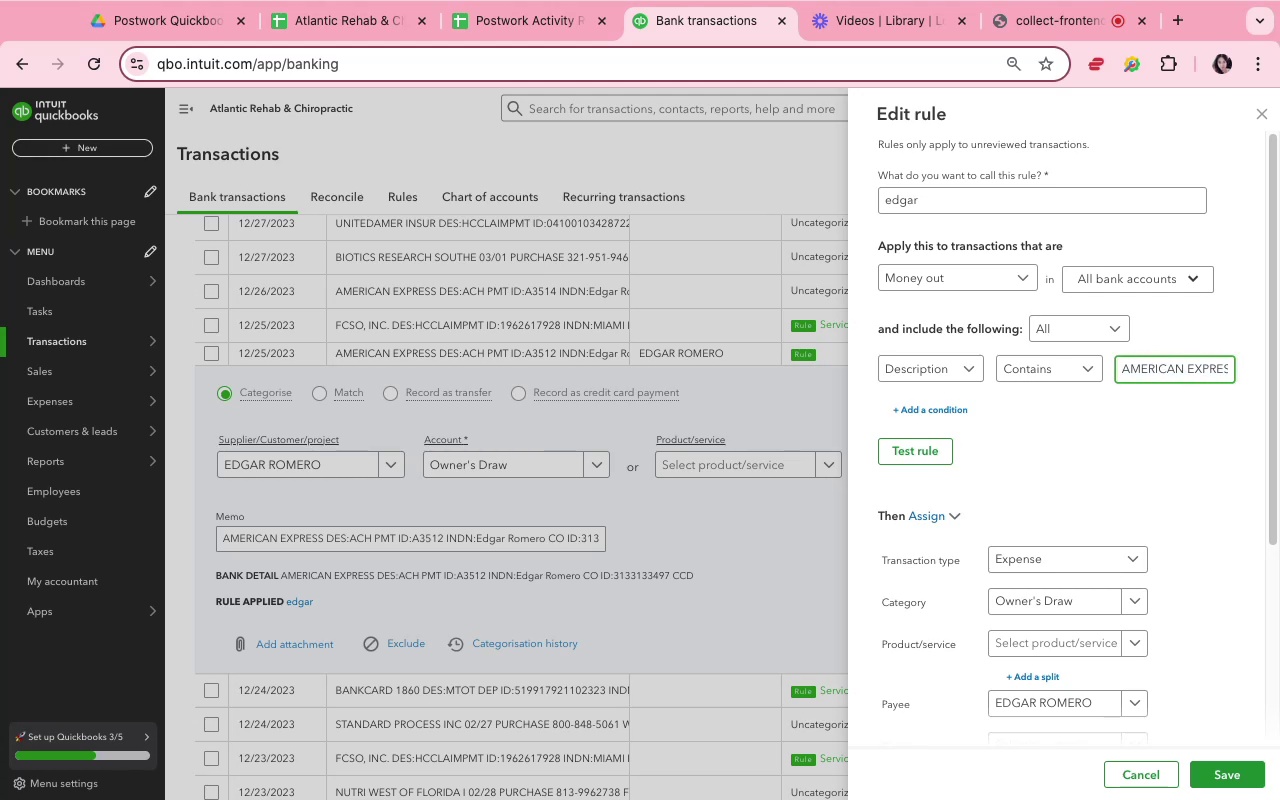 
key(ArrowDown)
 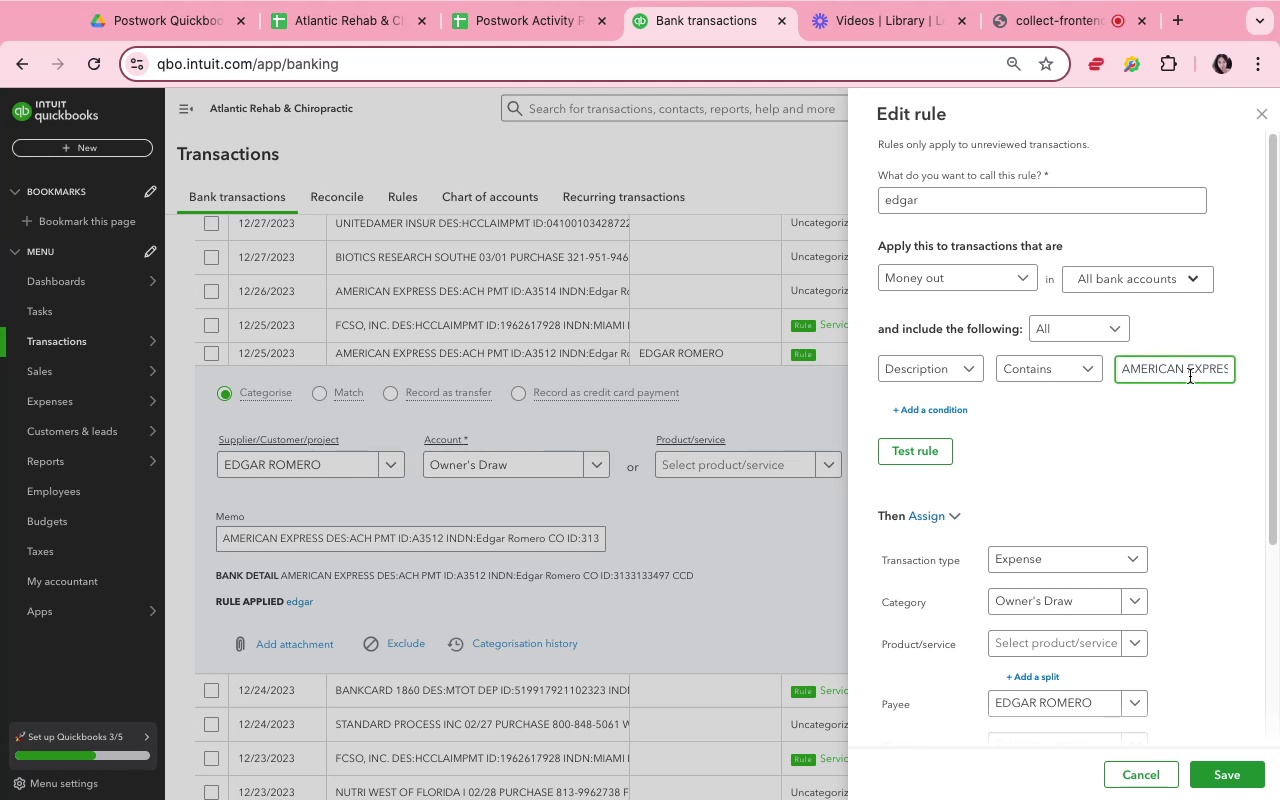 
left_click([1198, 374])
 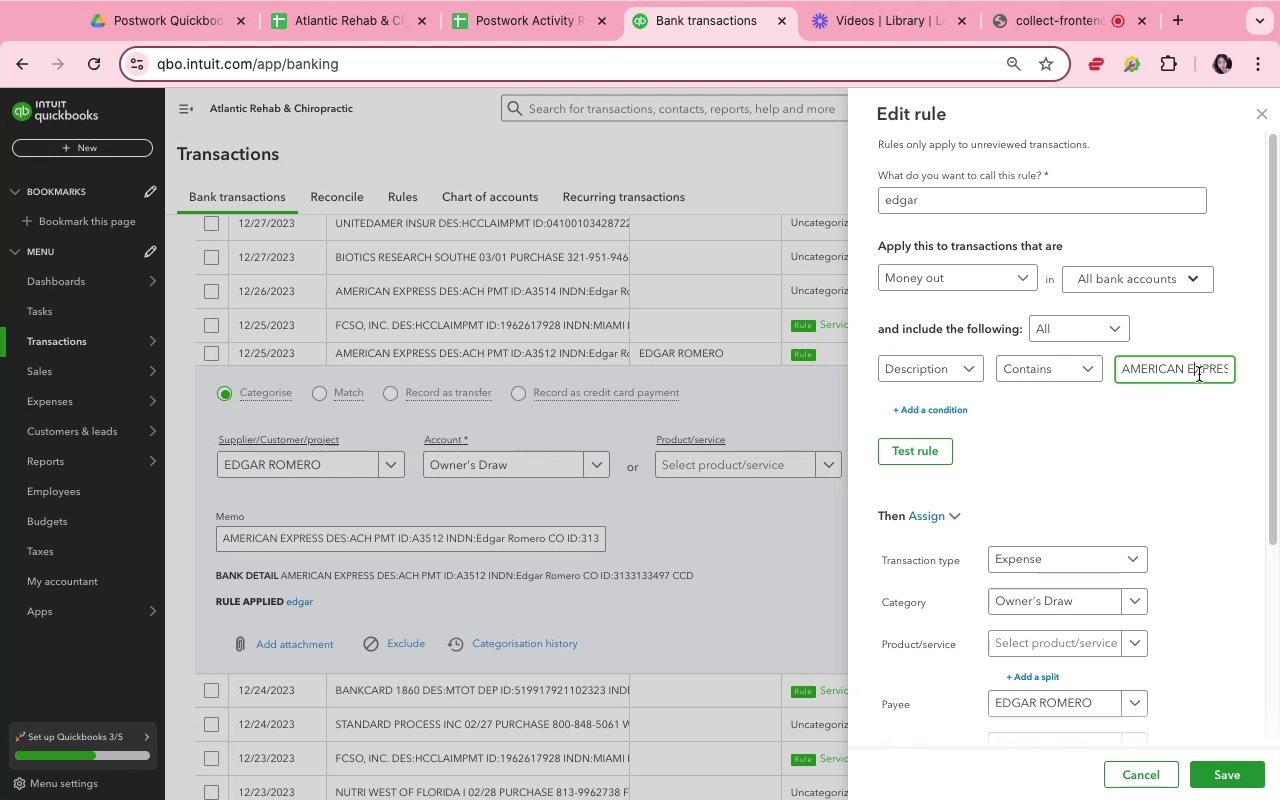 
left_click_drag(start_coordinate=[1200, 373], to_coordinate=[1242, 371])
 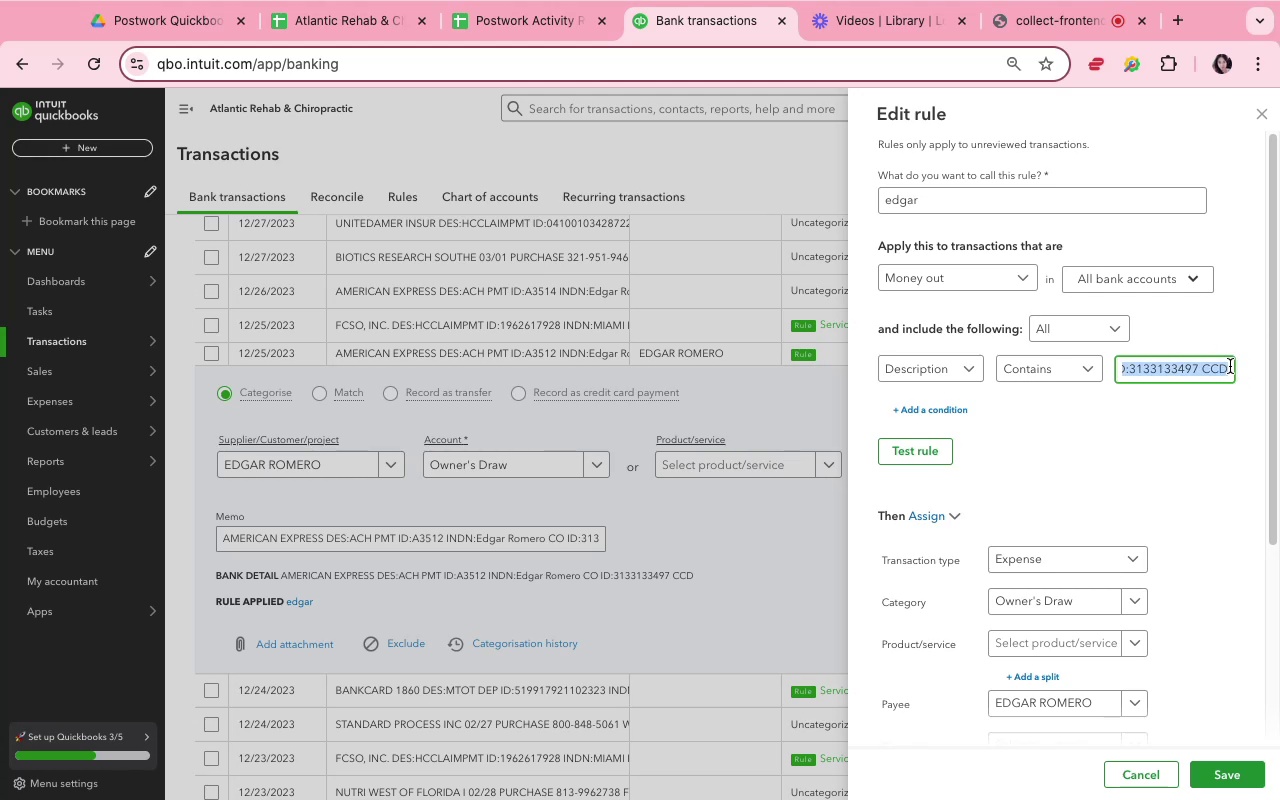 
left_click([1228, 364])
 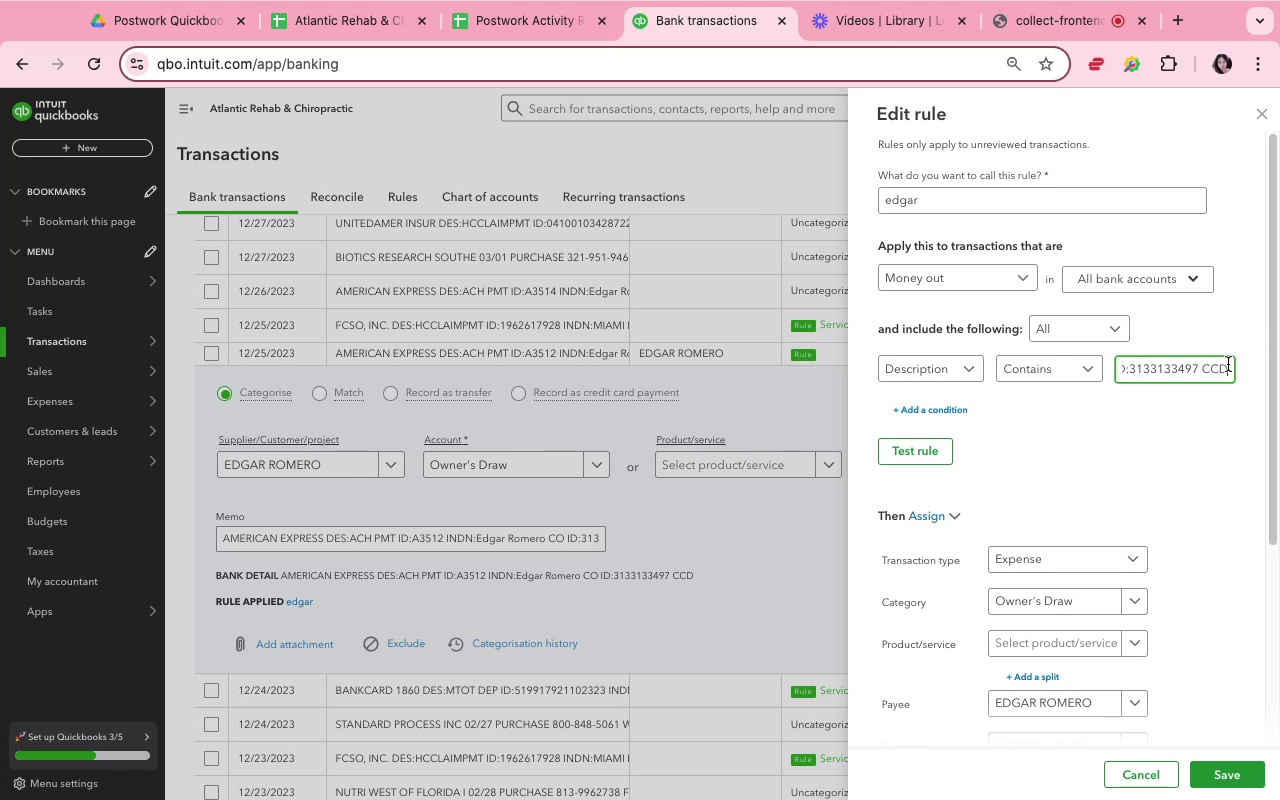 
hold_key(key=ArrowLeft, duration=1.51)
 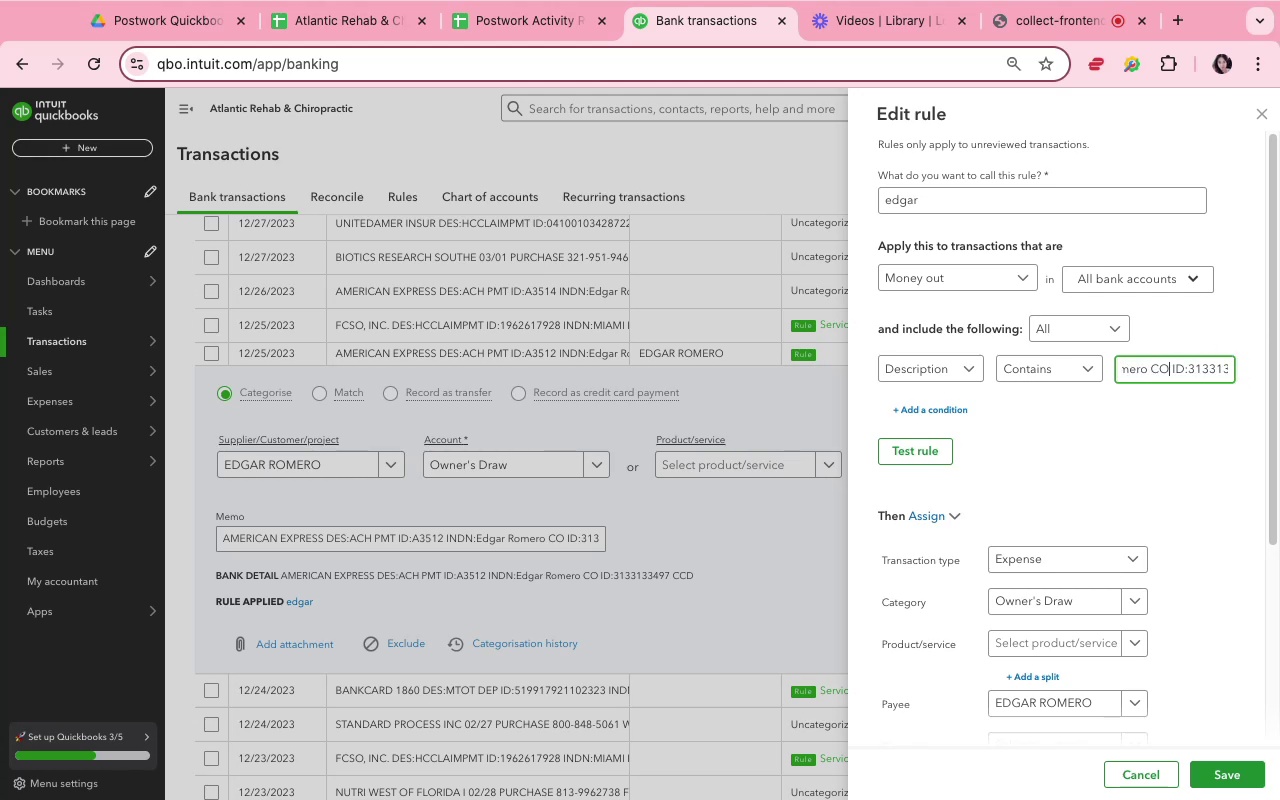 
hold_key(key=ArrowLeft, duration=0.72)
 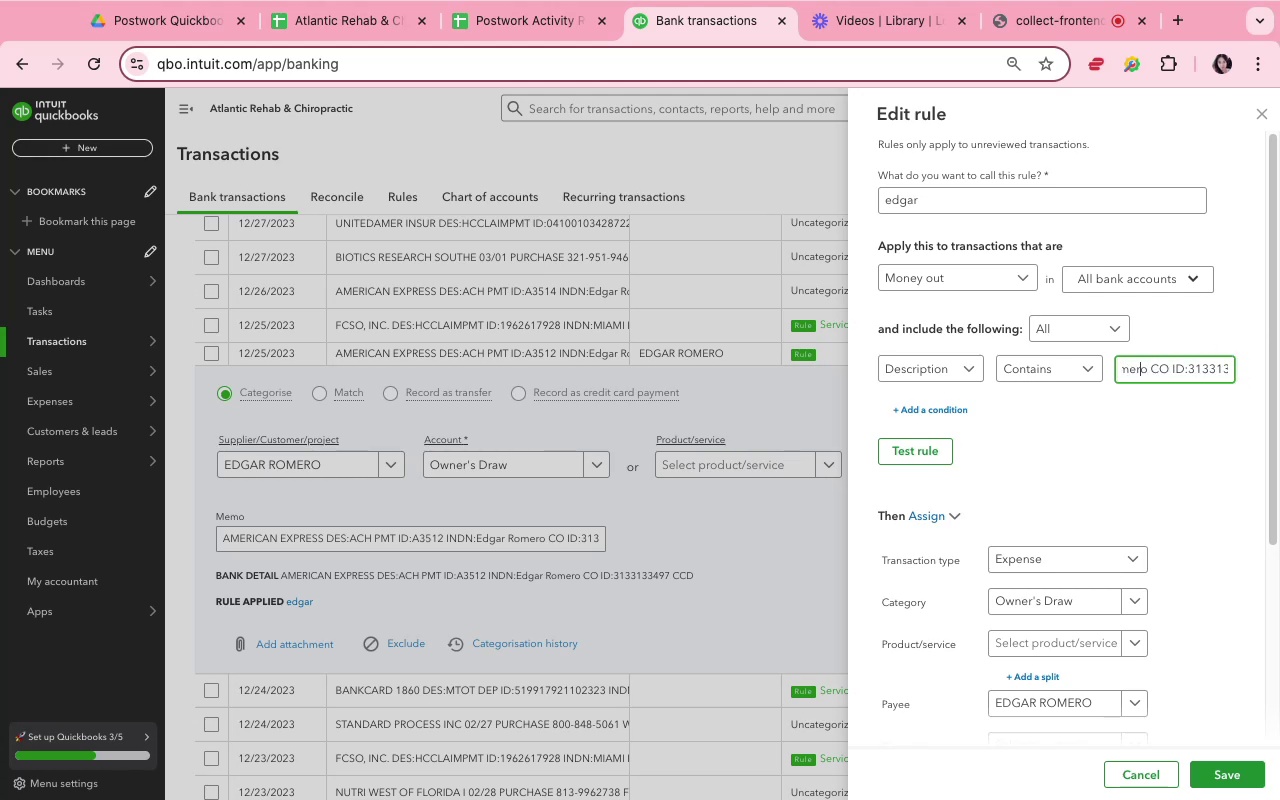 
key(ArrowLeft)
 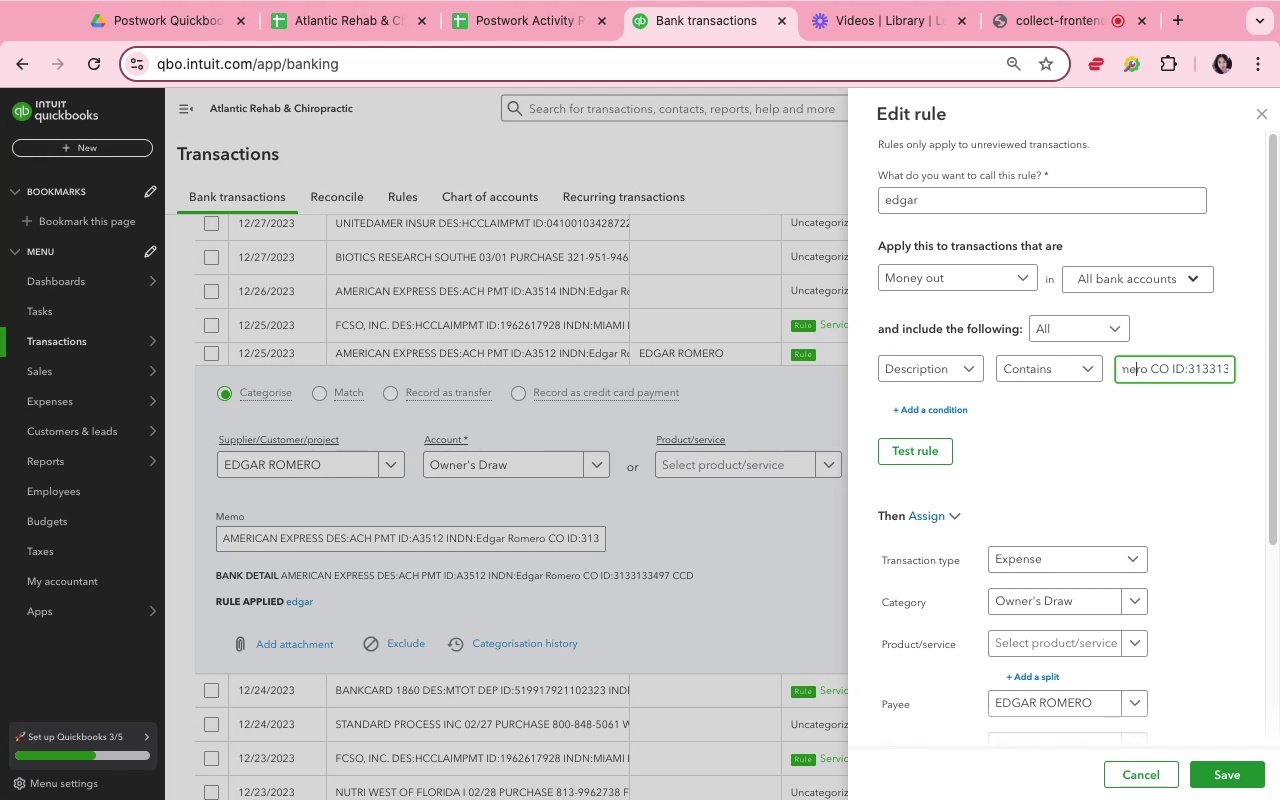 
key(ArrowLeft)
 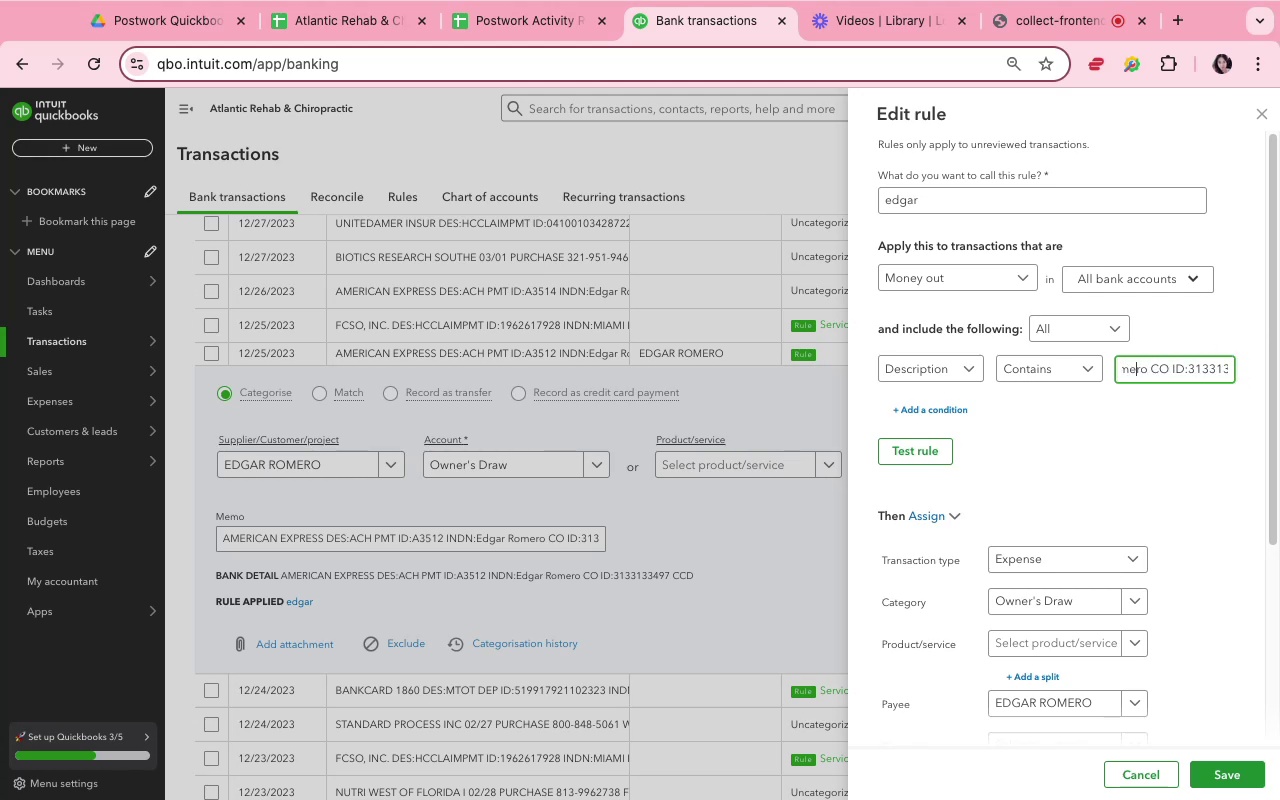 
key(ArrowLeft)
 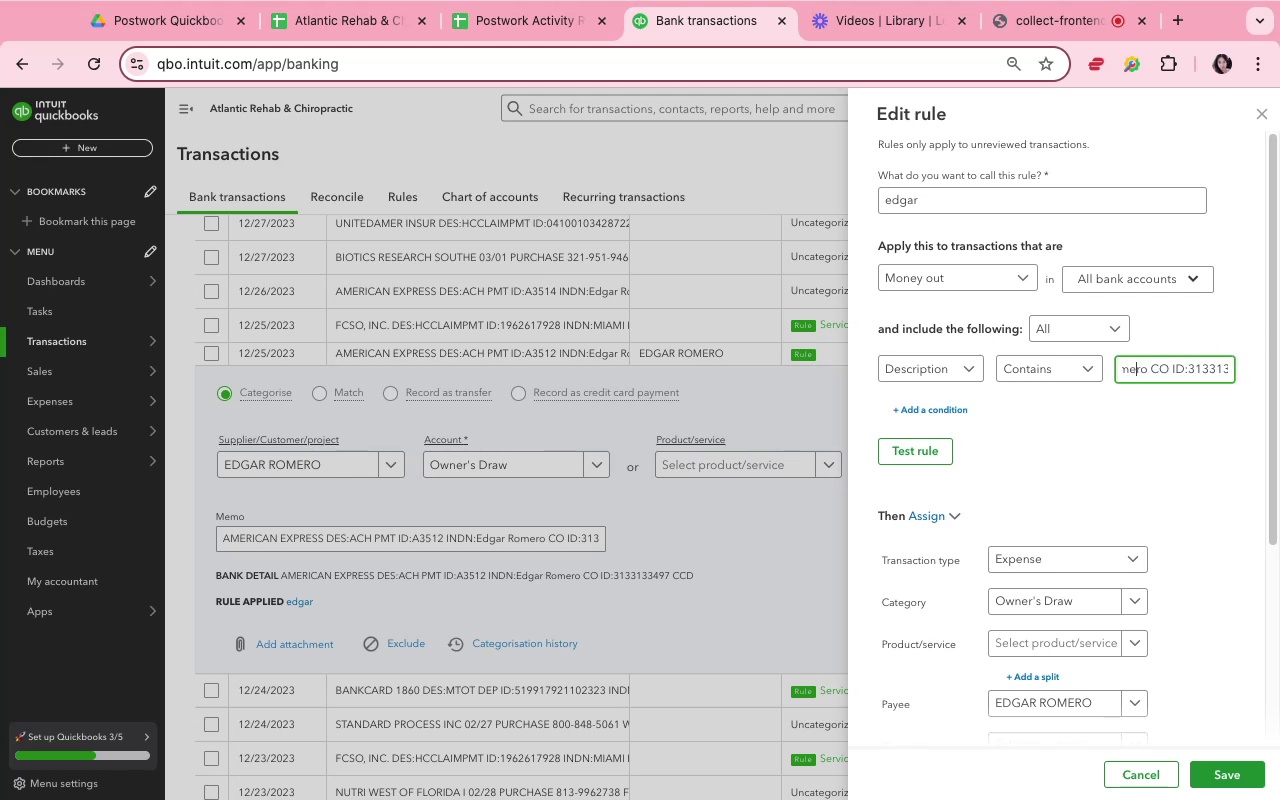 
key(ArrowLeft)
 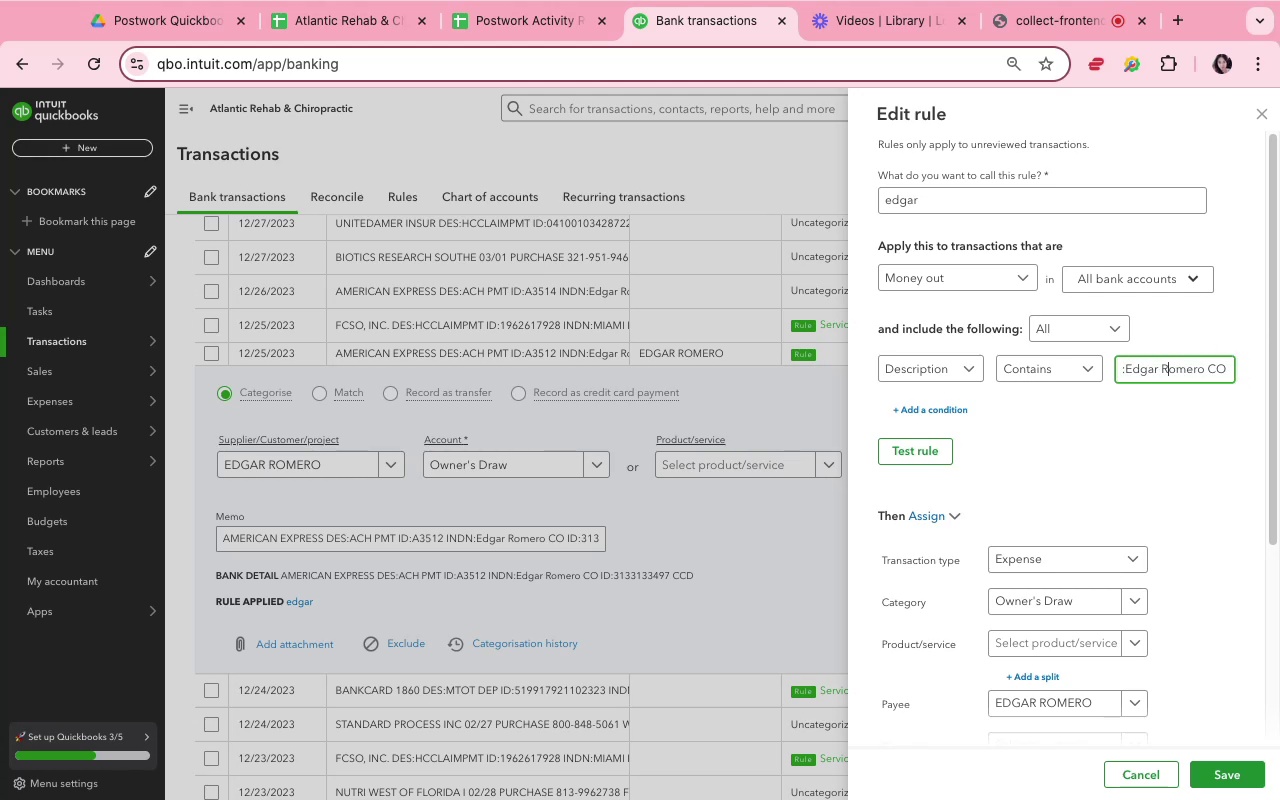 
key(ArrowRight)
 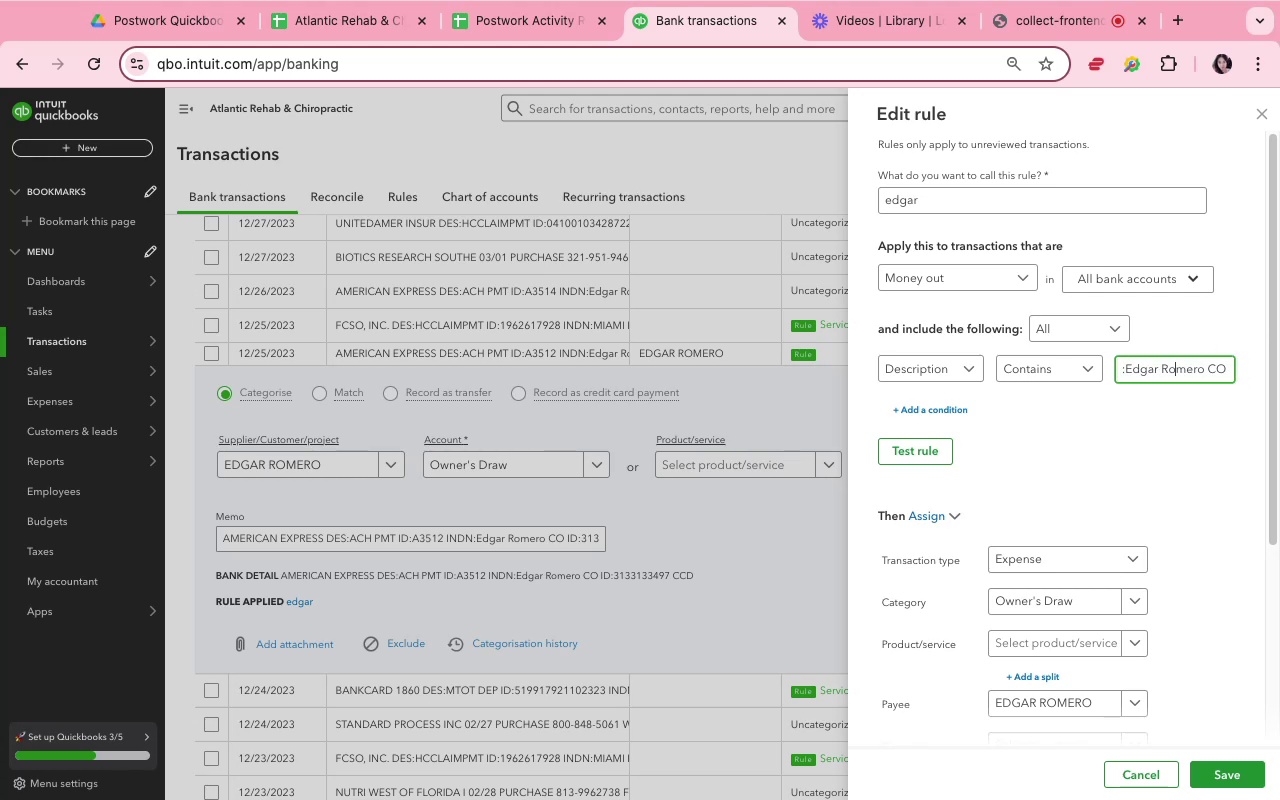 
key(ArrowRight)
 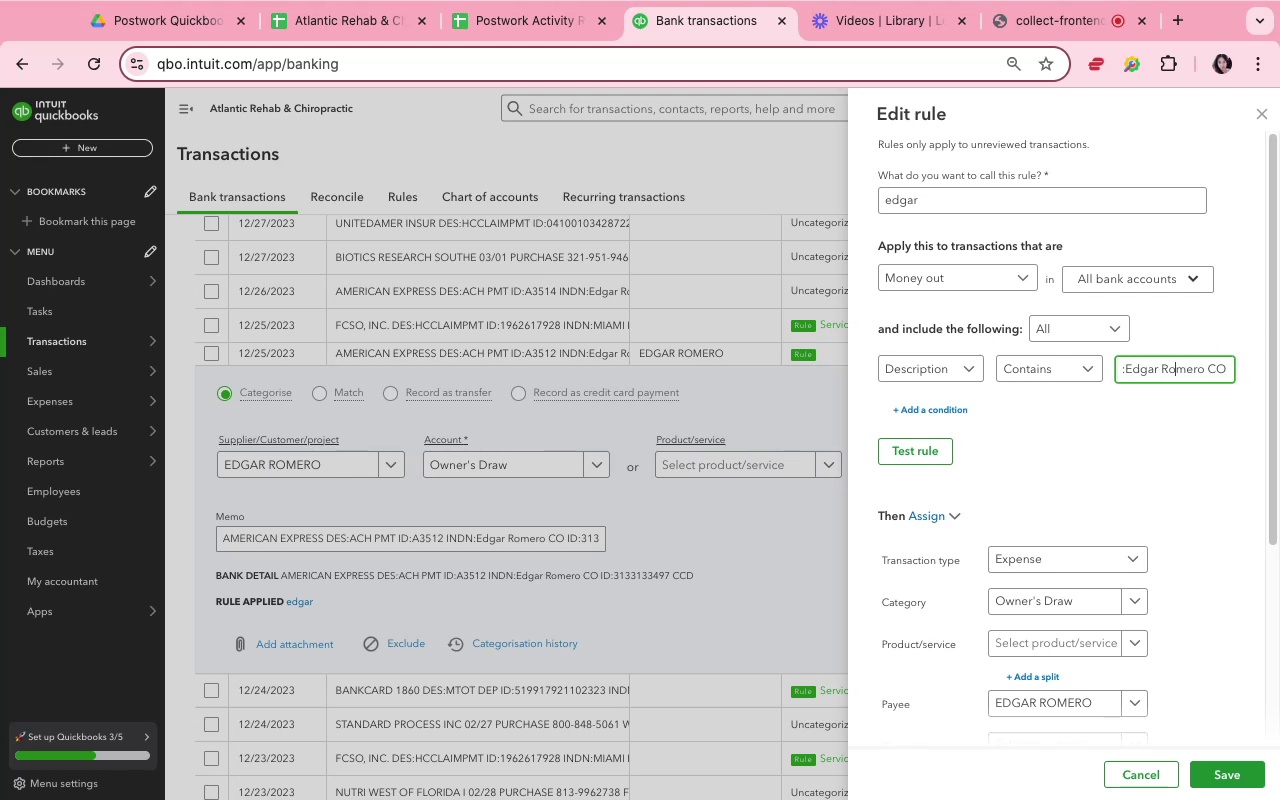 
key(ArrowRight)
 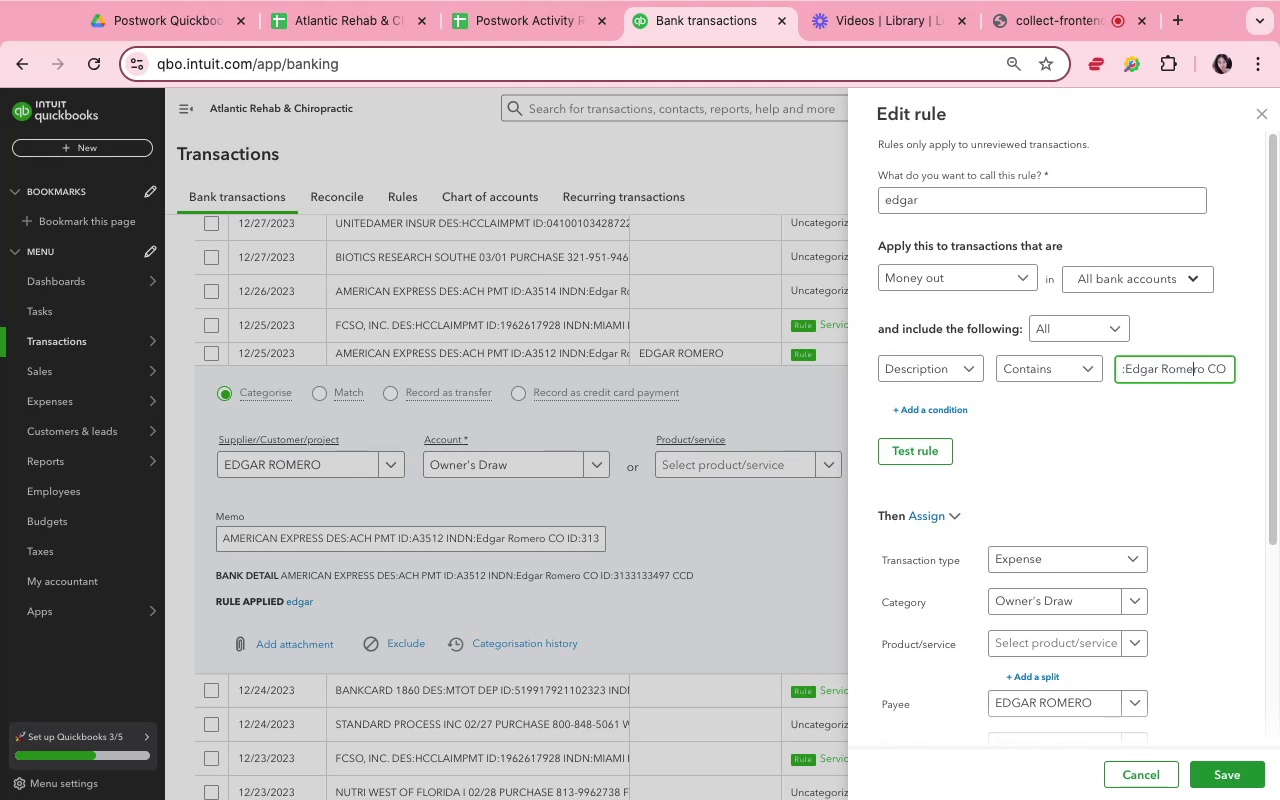 
key(ArrowRight)
 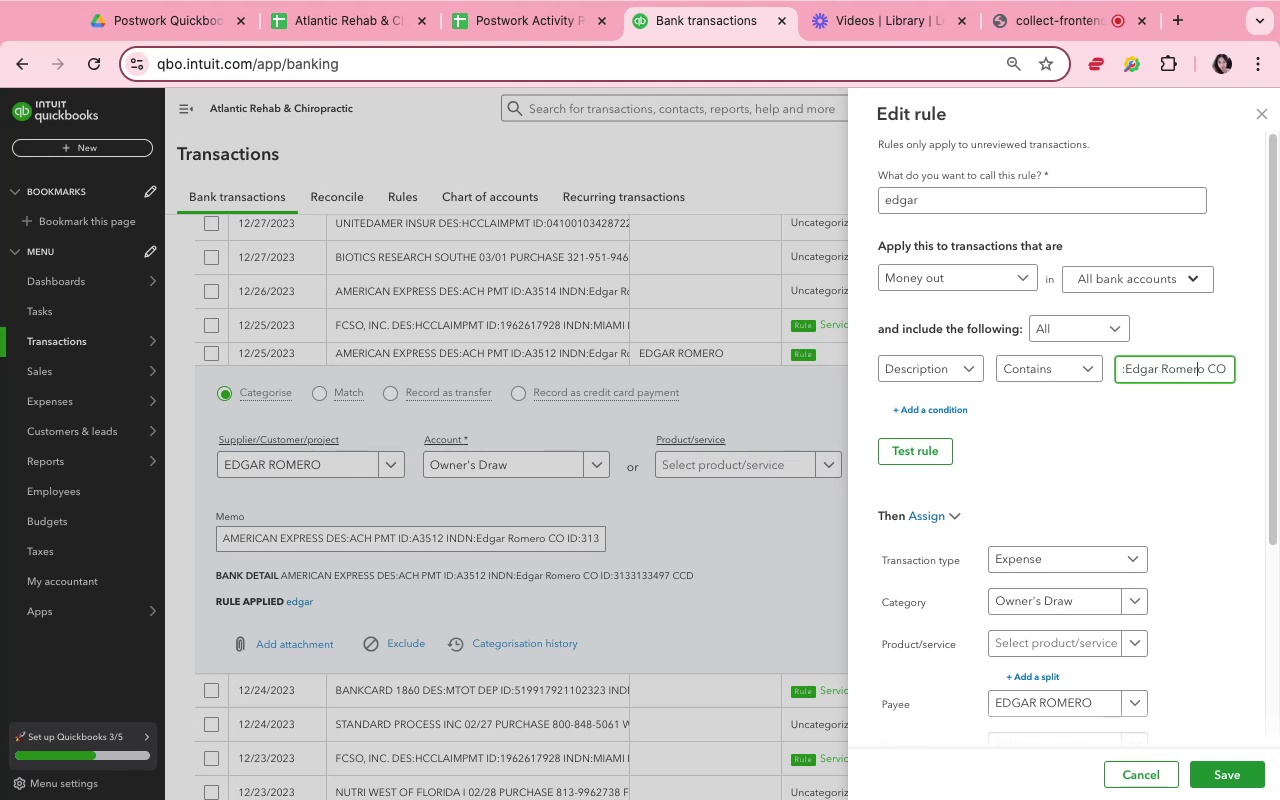 
key(ArrowRight)
 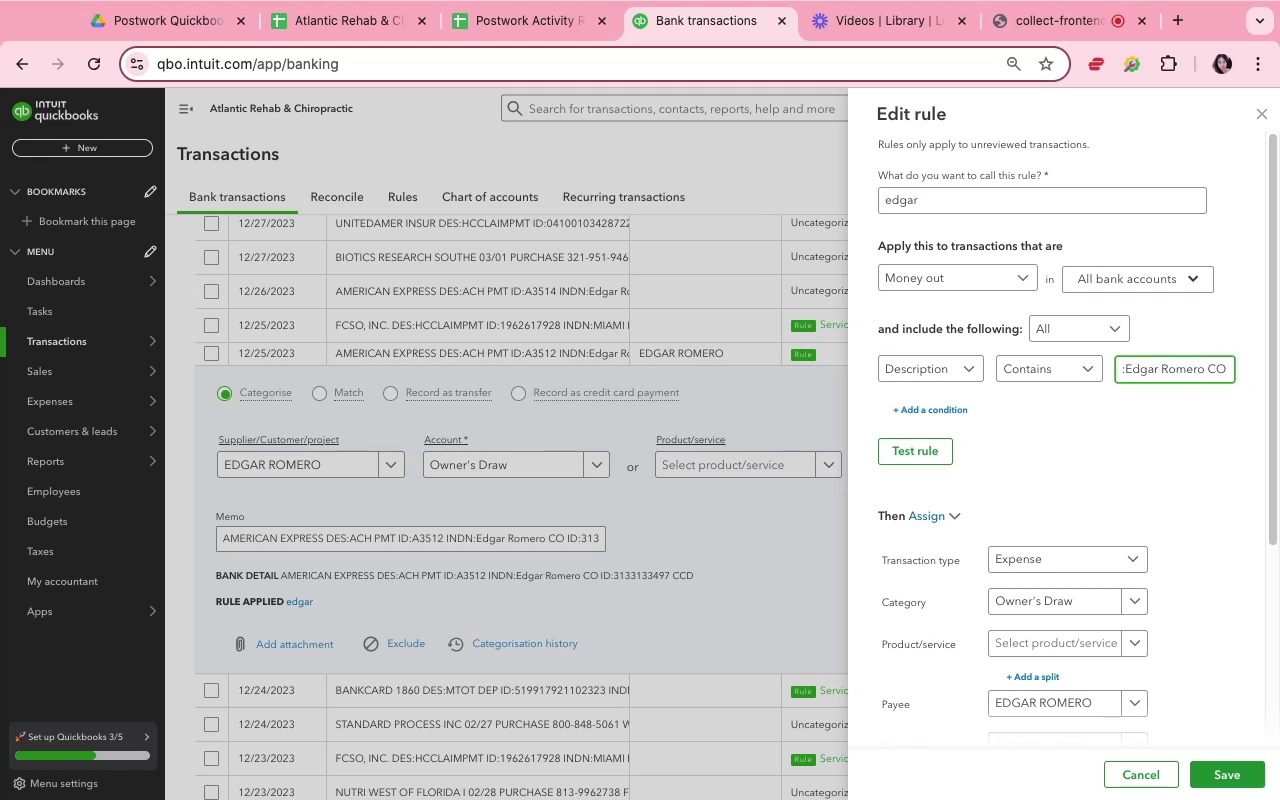 
key(Meta+Shift+ArrowRight)
 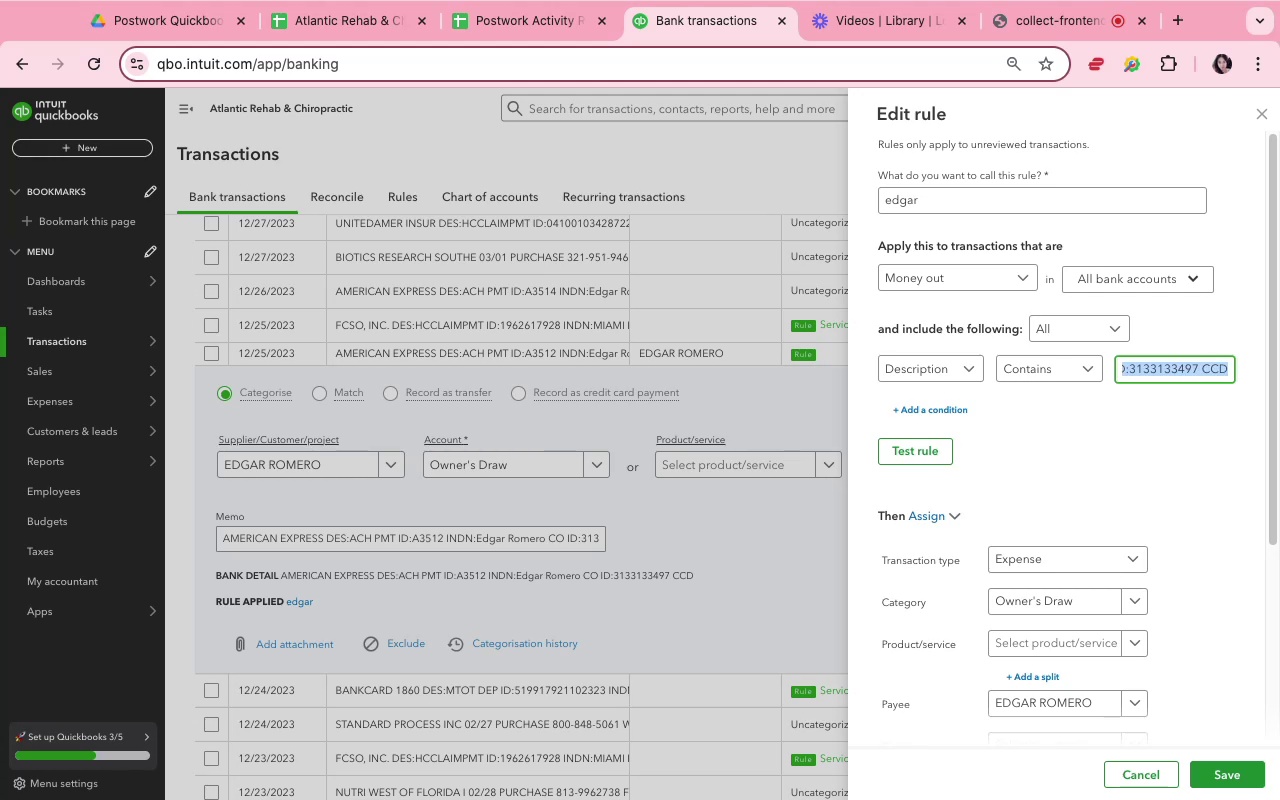 
key(Backspace)
 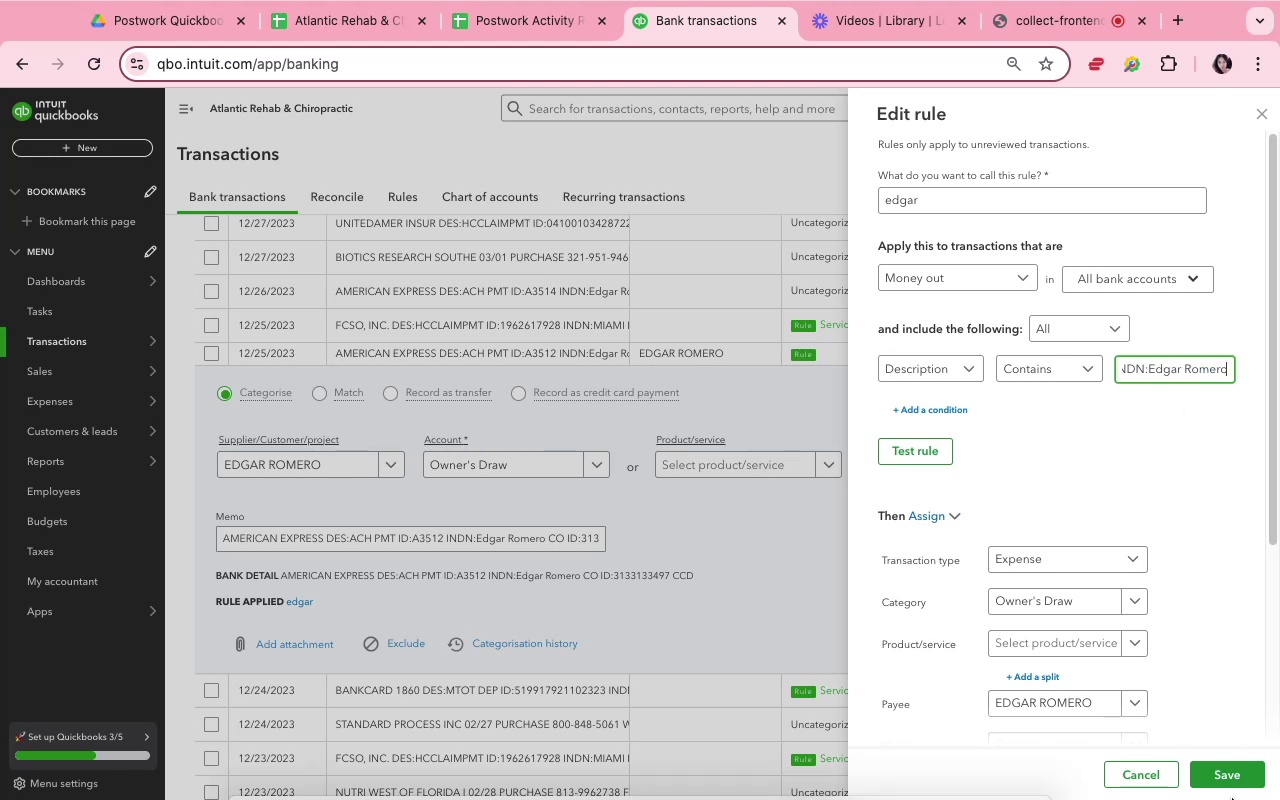 
left_click([1230, 778])
 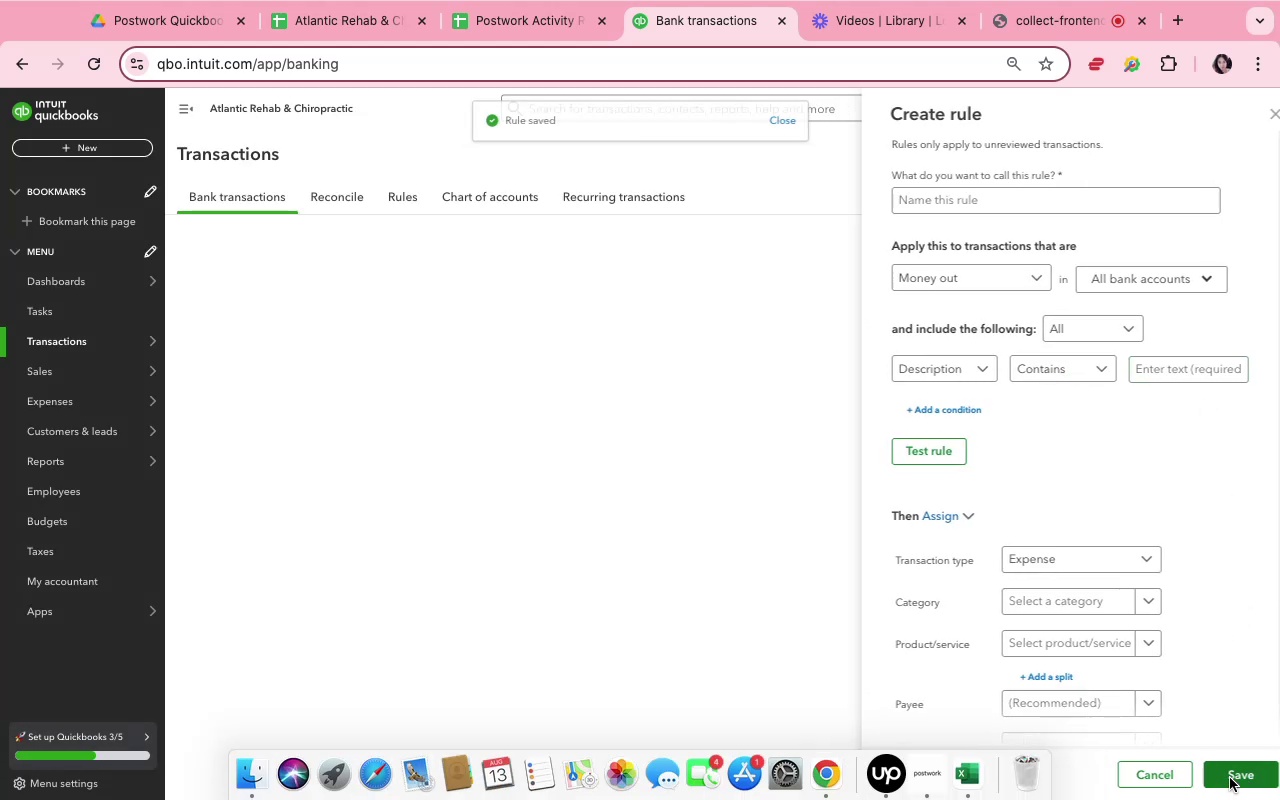 
mouse_move([1052, 494])
 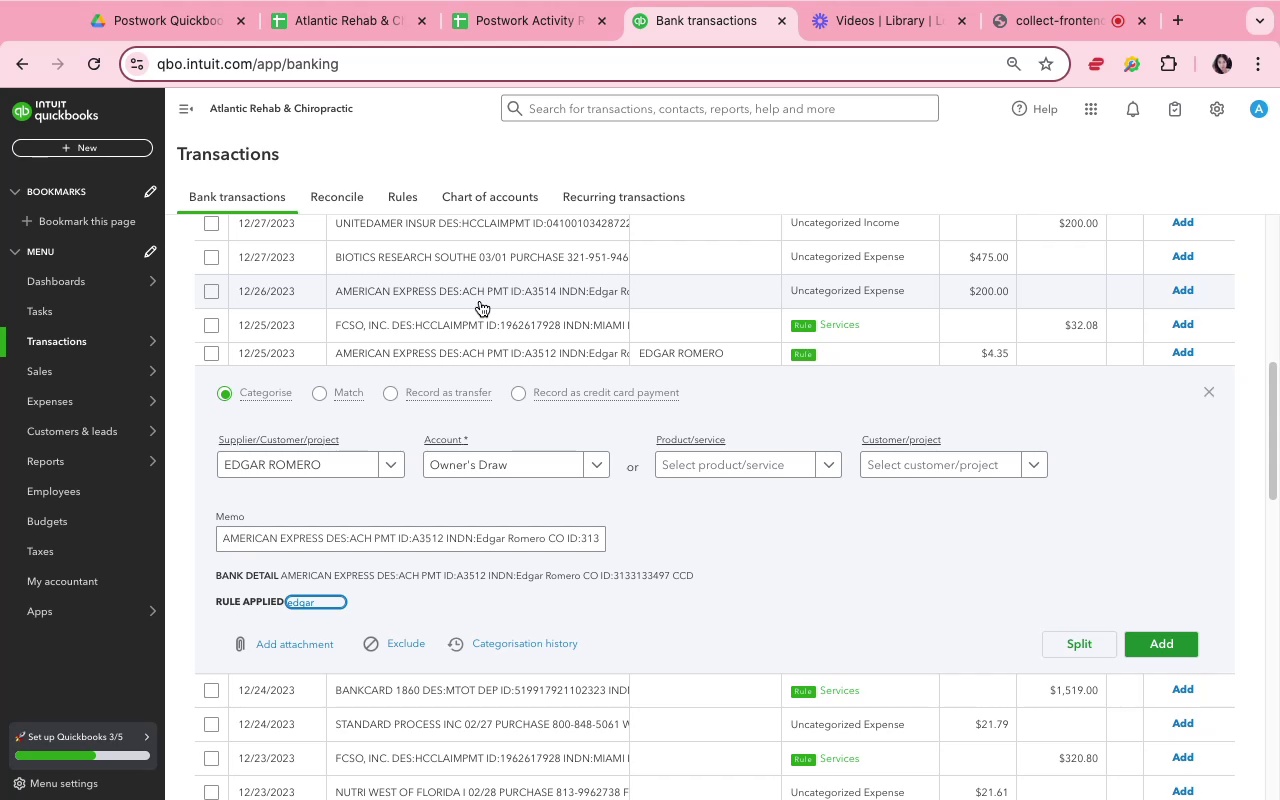 
wait(20.28)
 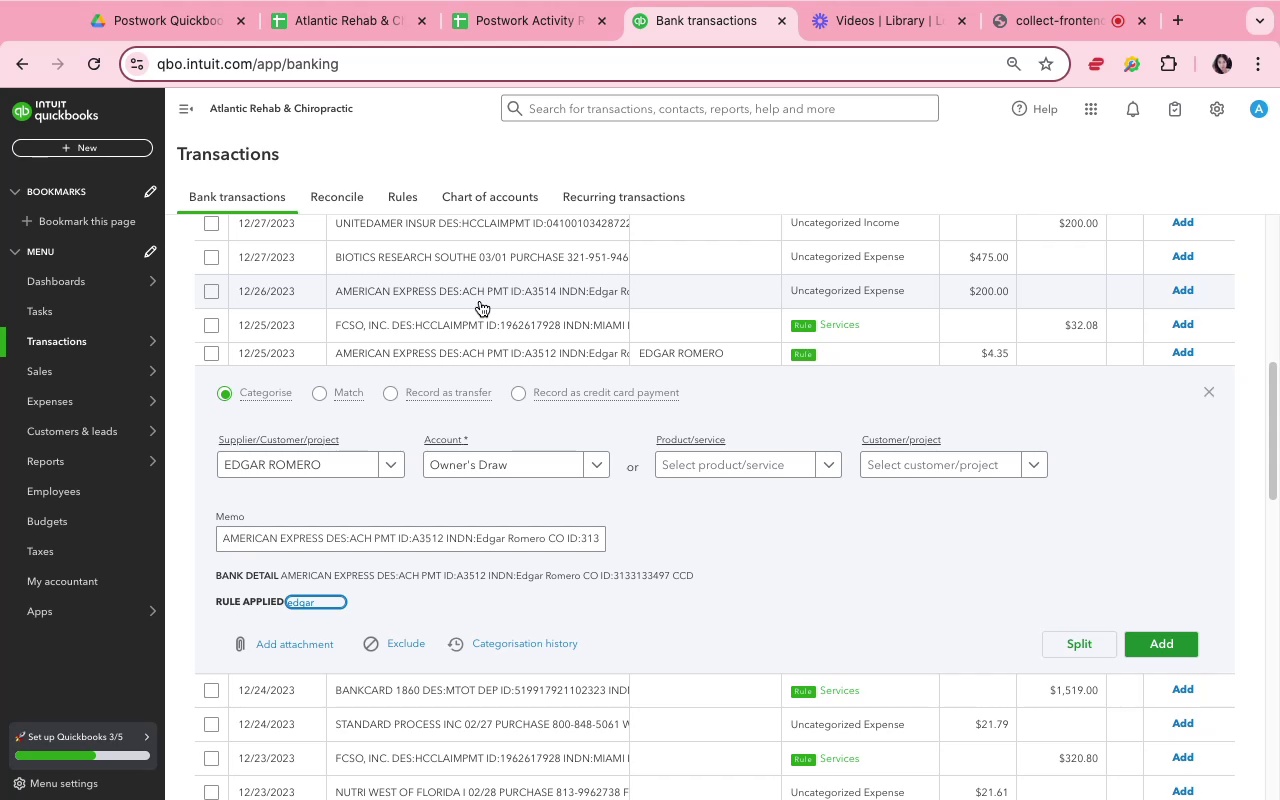 
left_click([306, 609])
 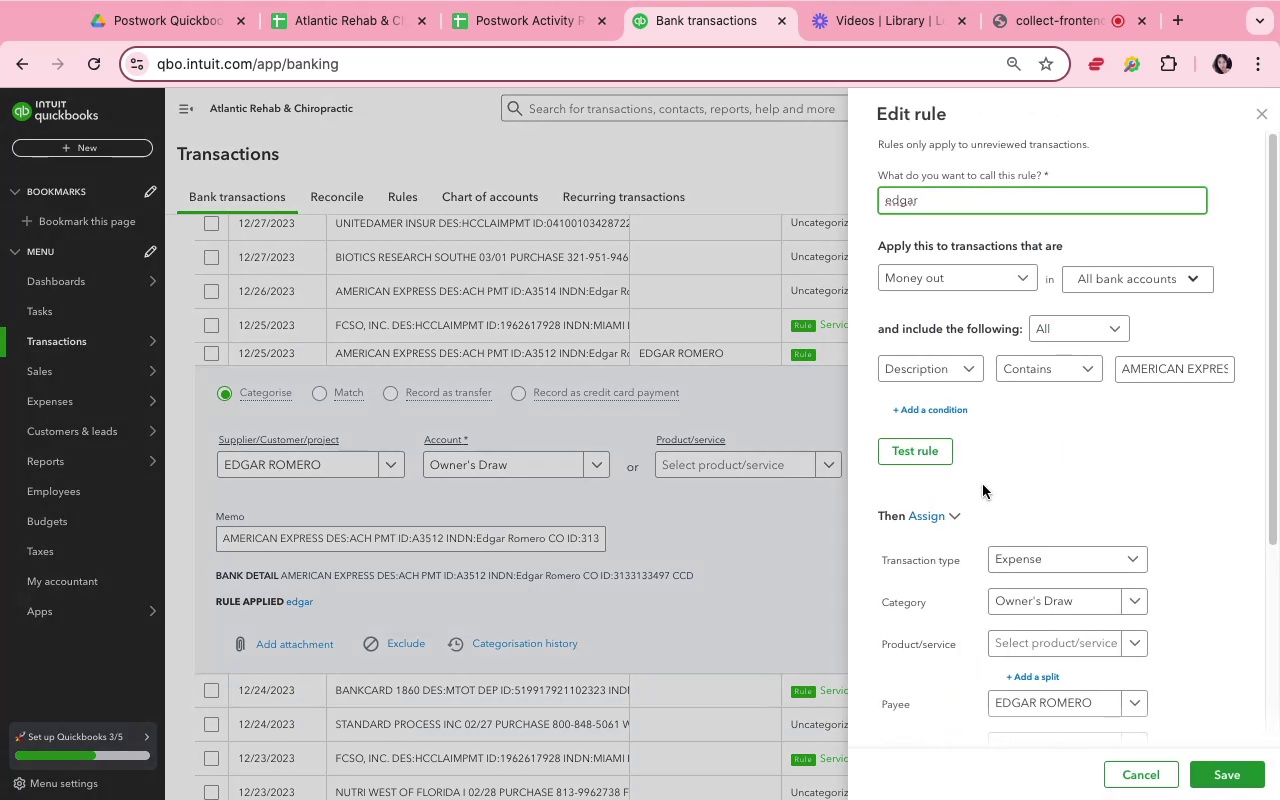 
left_click([1173, 348])
 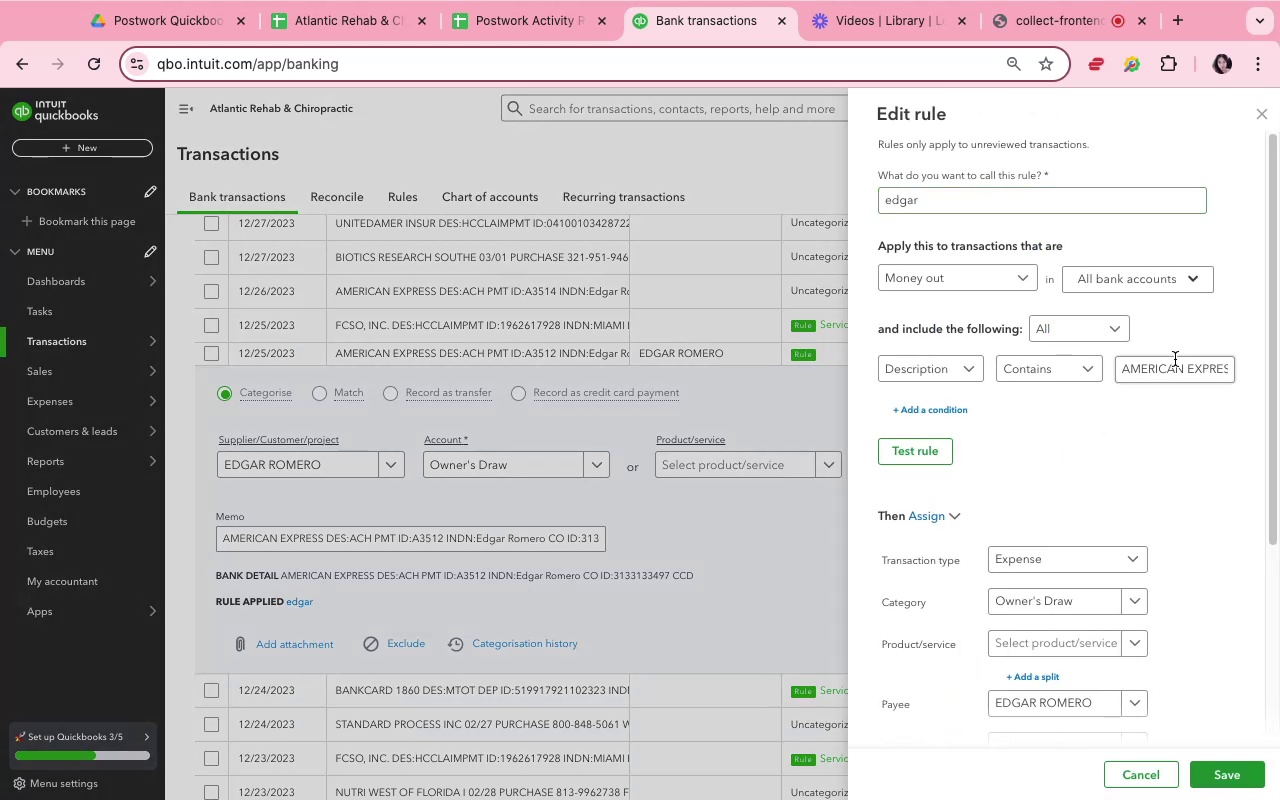 
left_click([1175, 362])
 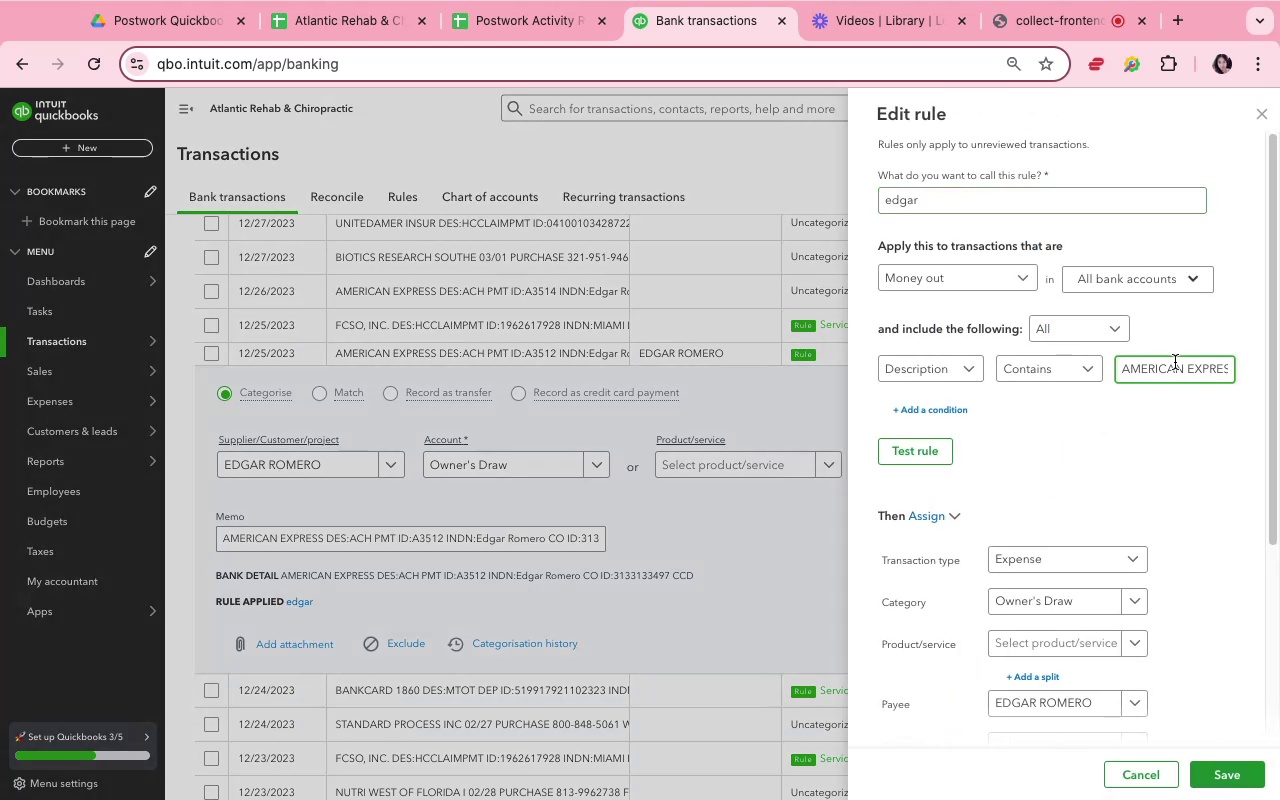 
key(ArrowRight)
 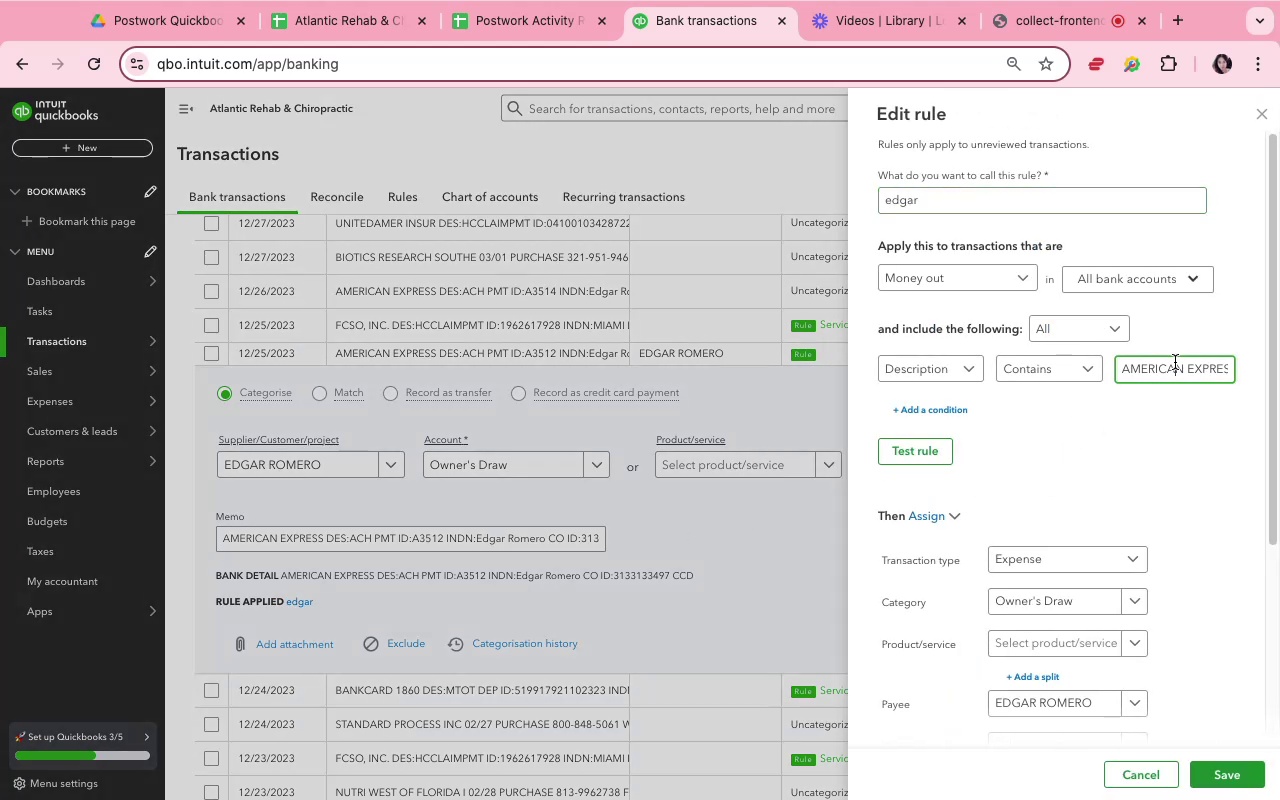 
key(ArrowRight)
 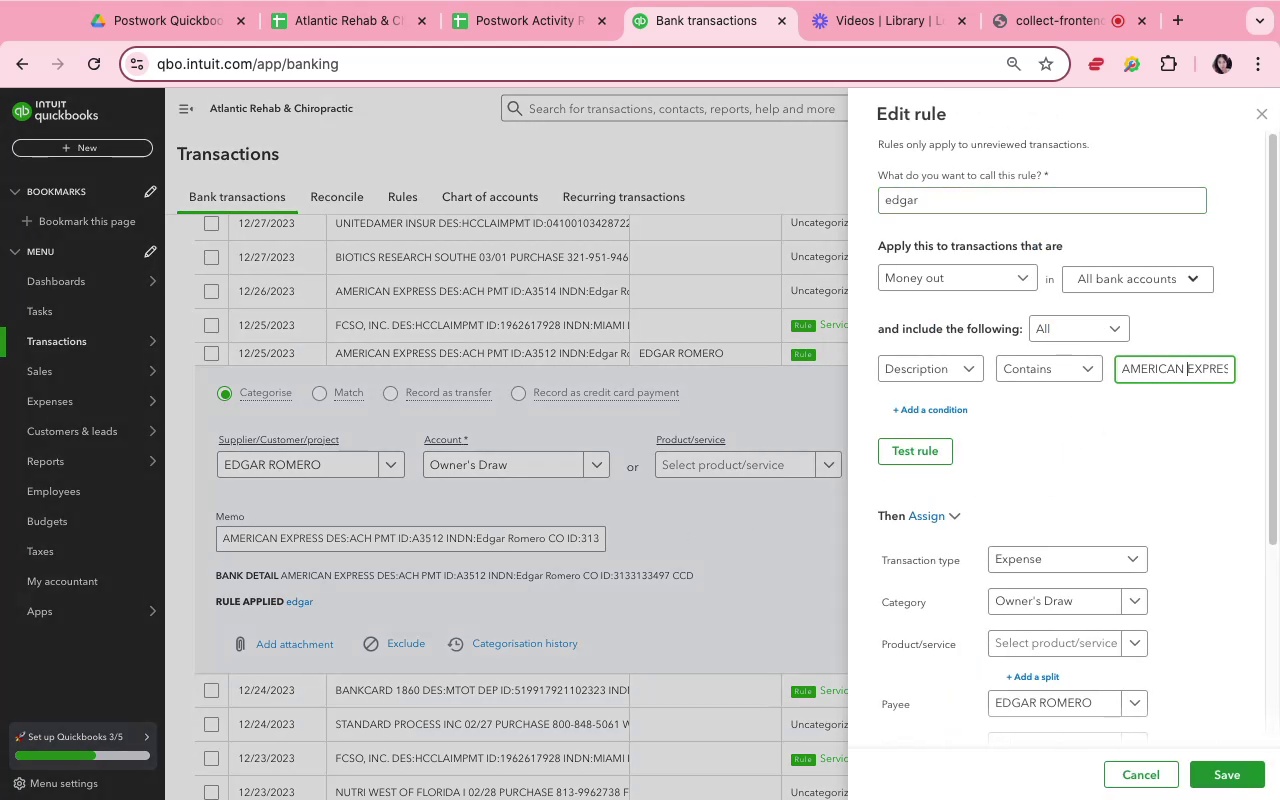 
key(ArrowRight)
 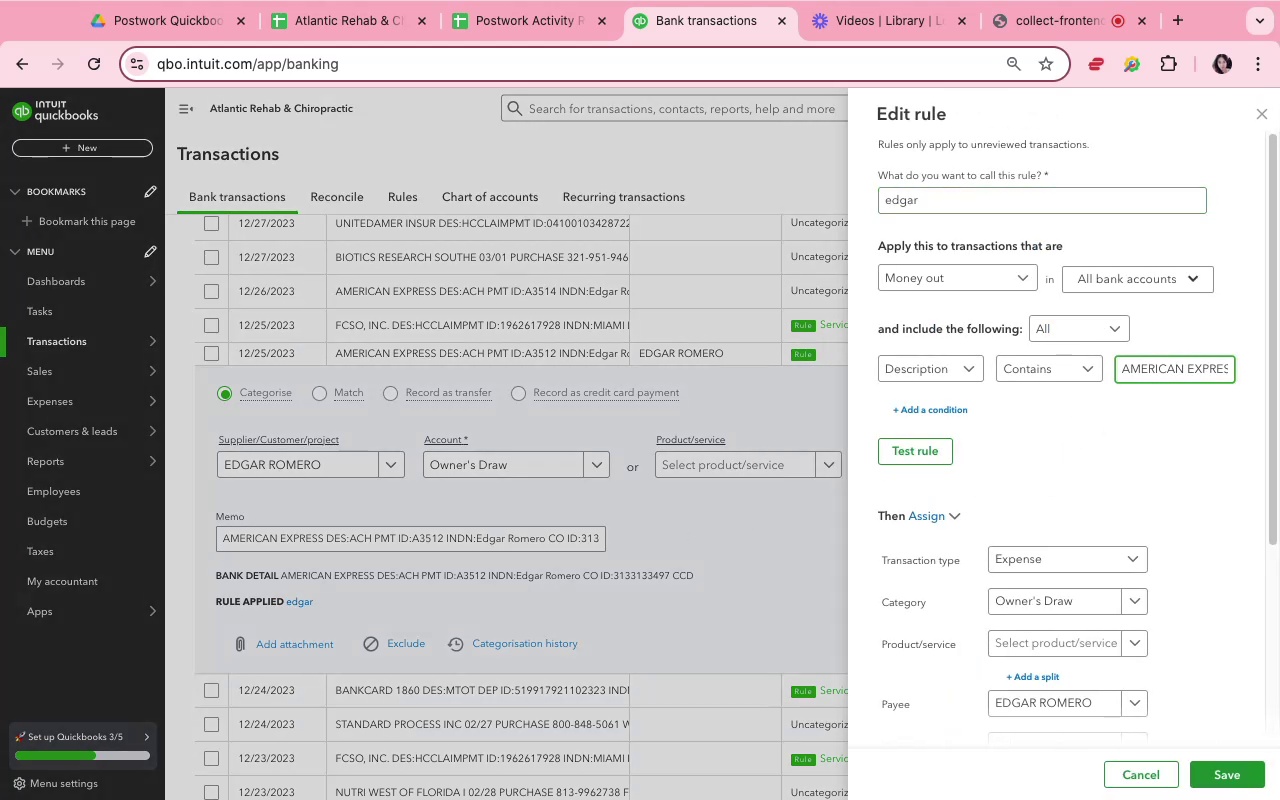 
key(ArrowRight)
 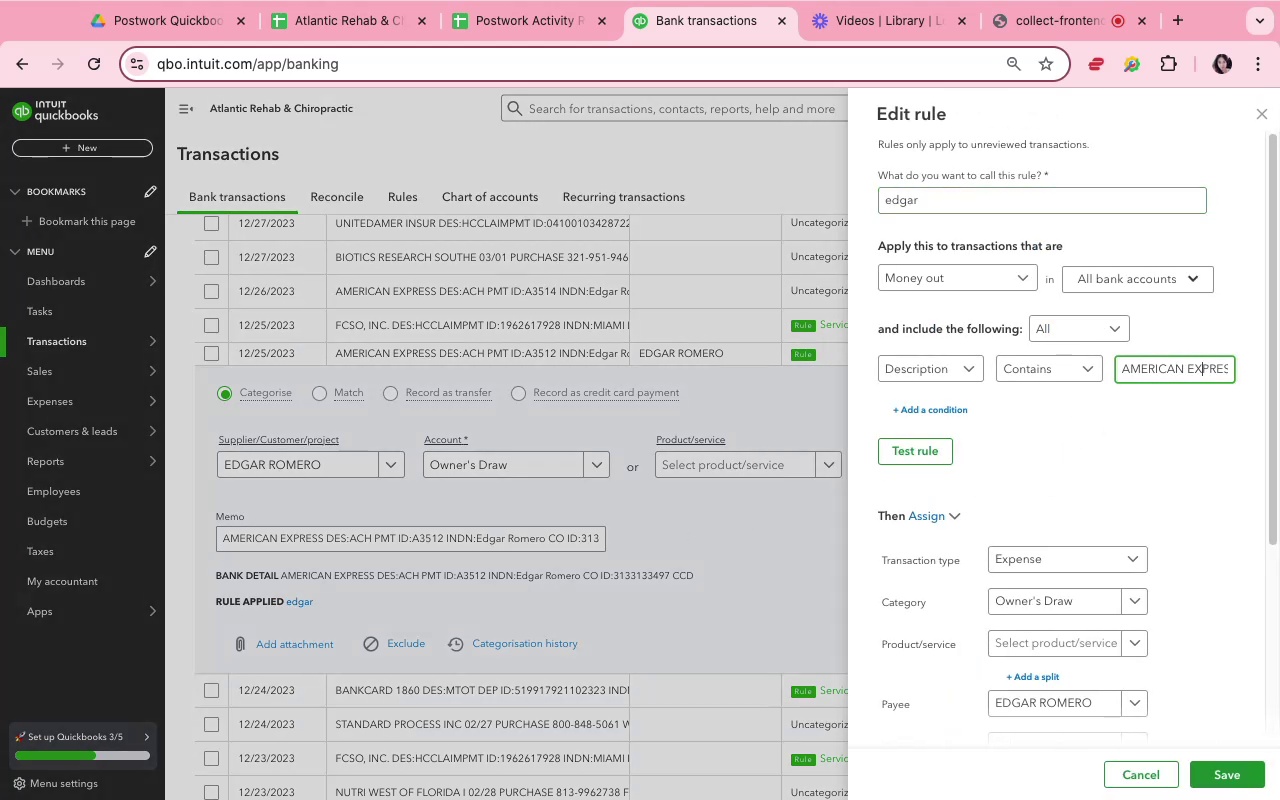 
key(ArrowRight)
 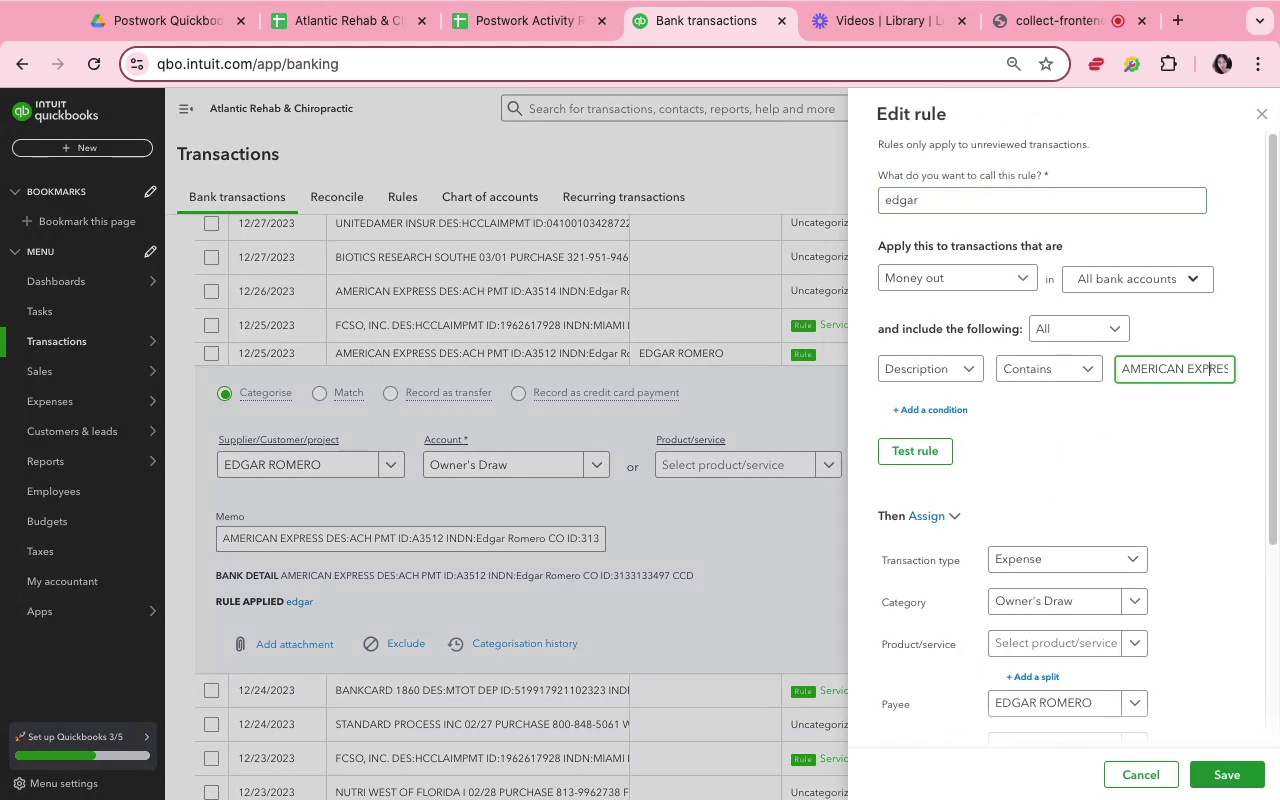 
key(ArrowRight)
 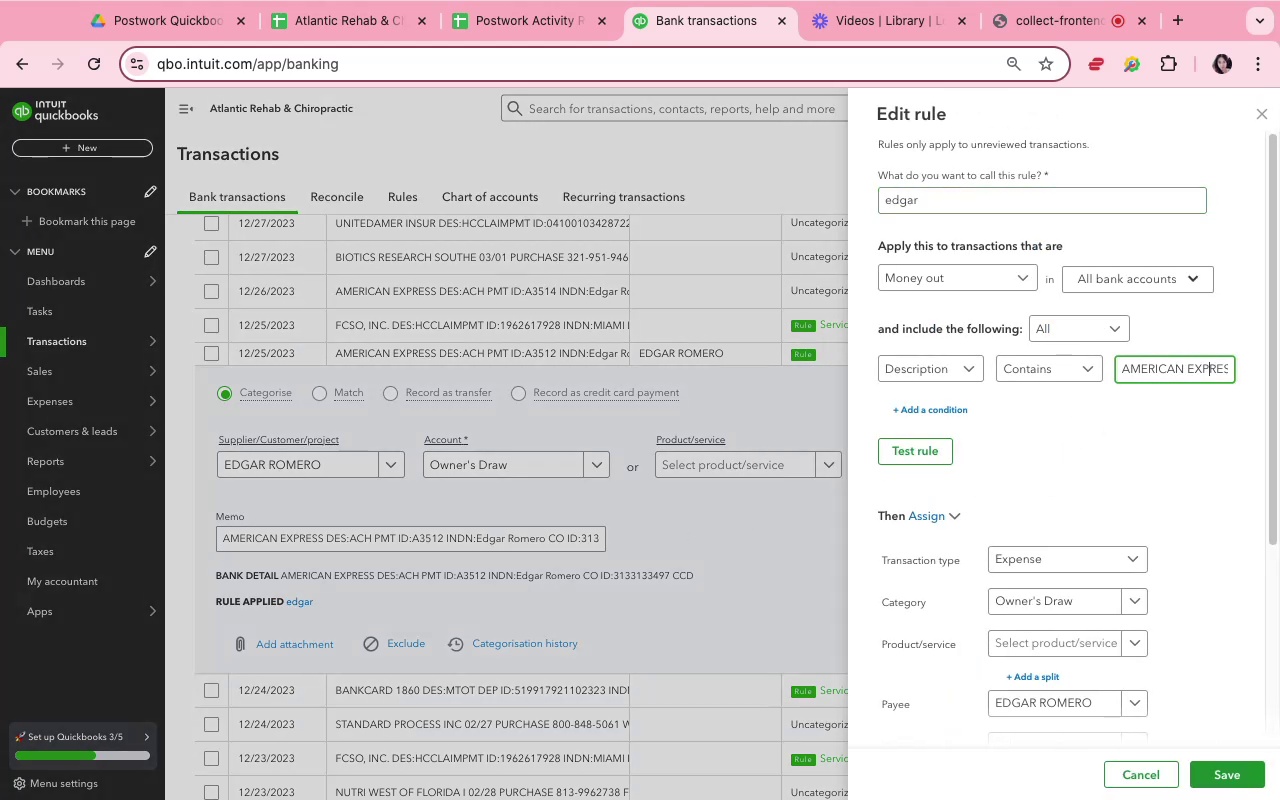 
key(ArrowRight)
 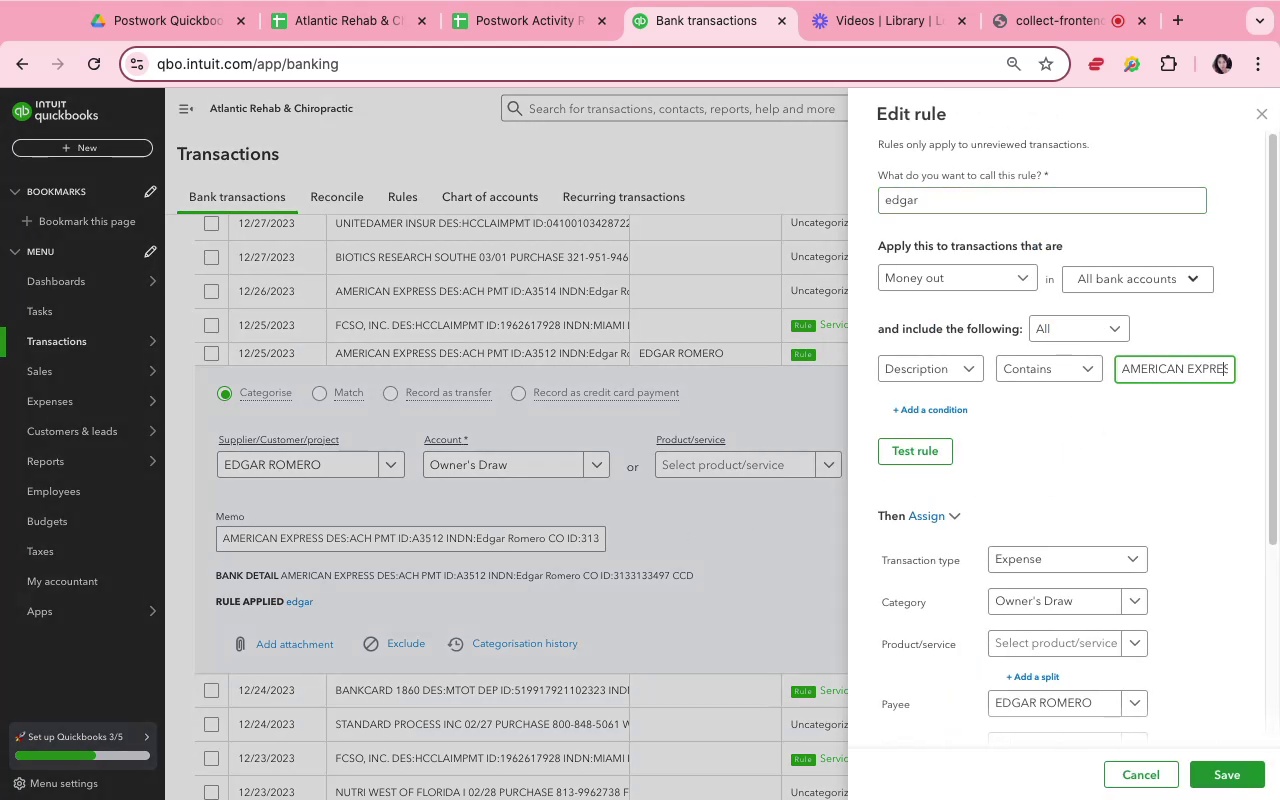 
key(ArrowRight)
 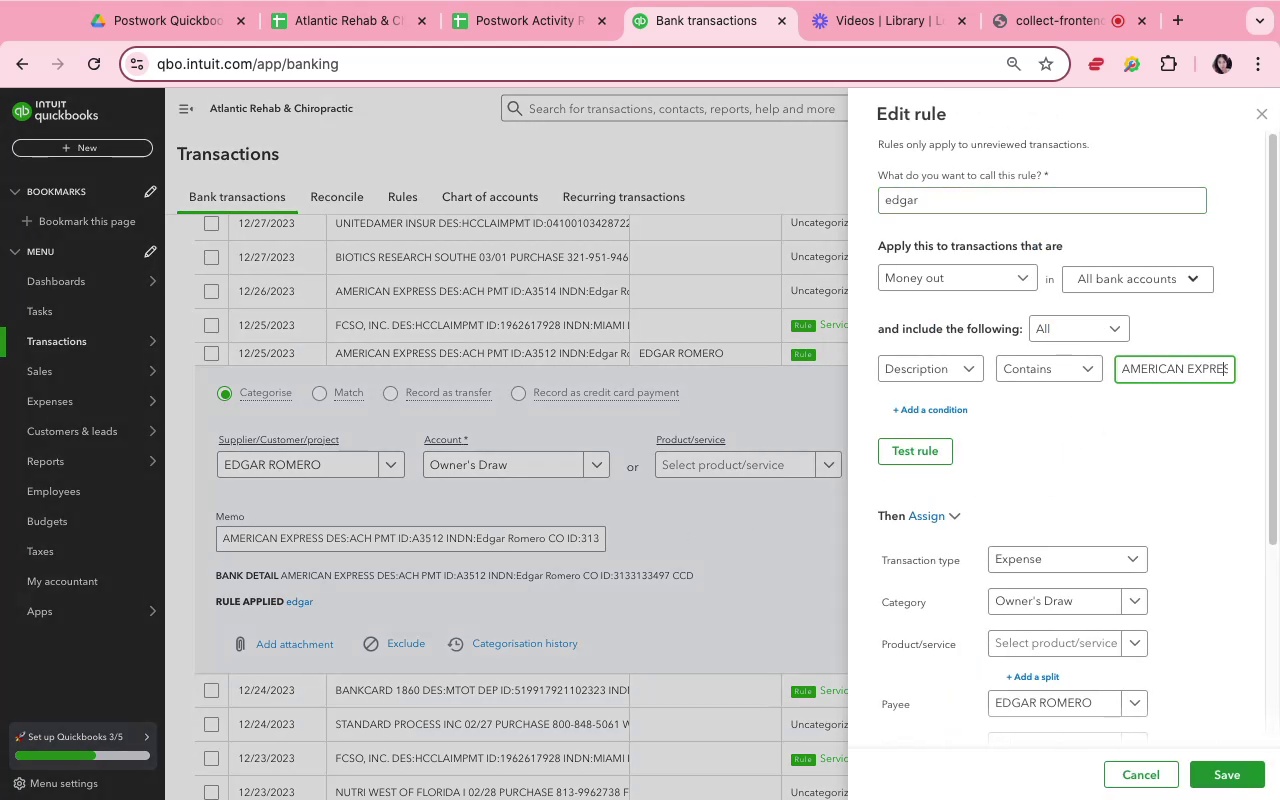 
key(ArrowRight)
 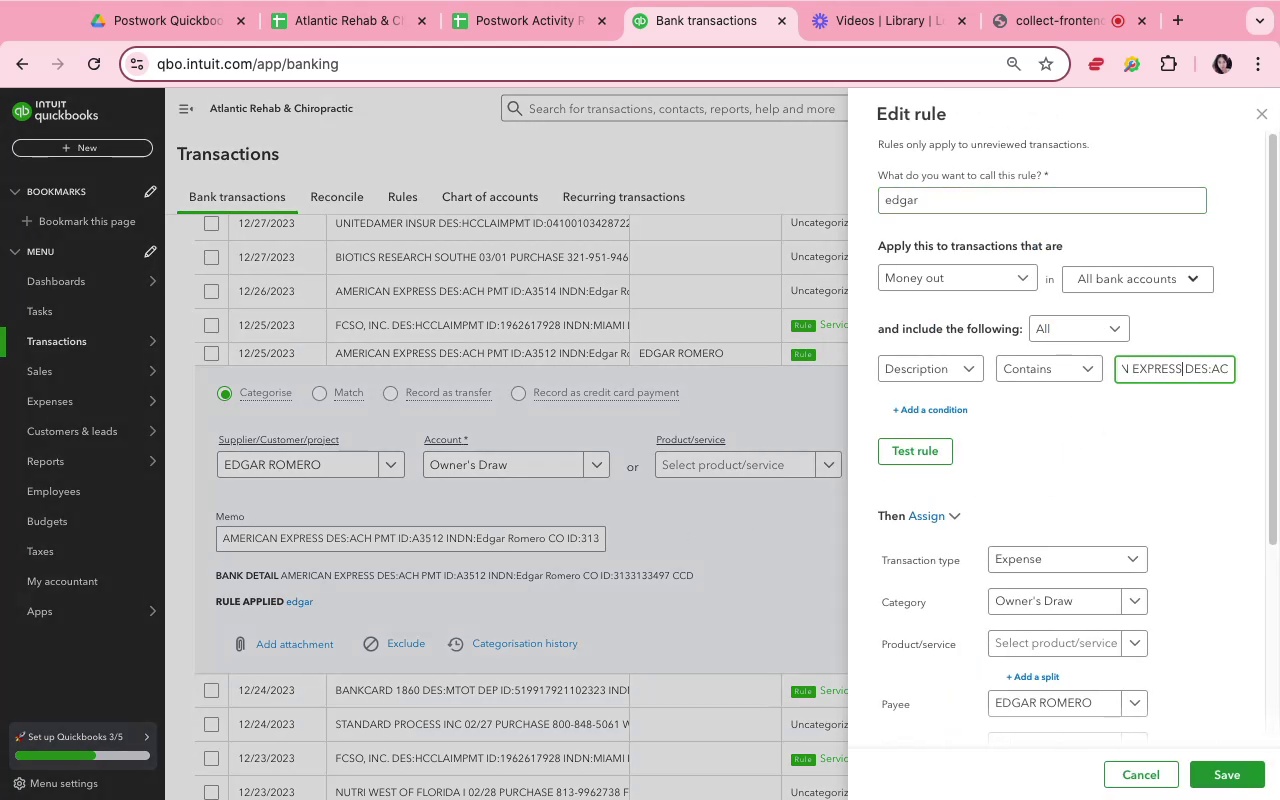 
key(ArrowRight)
 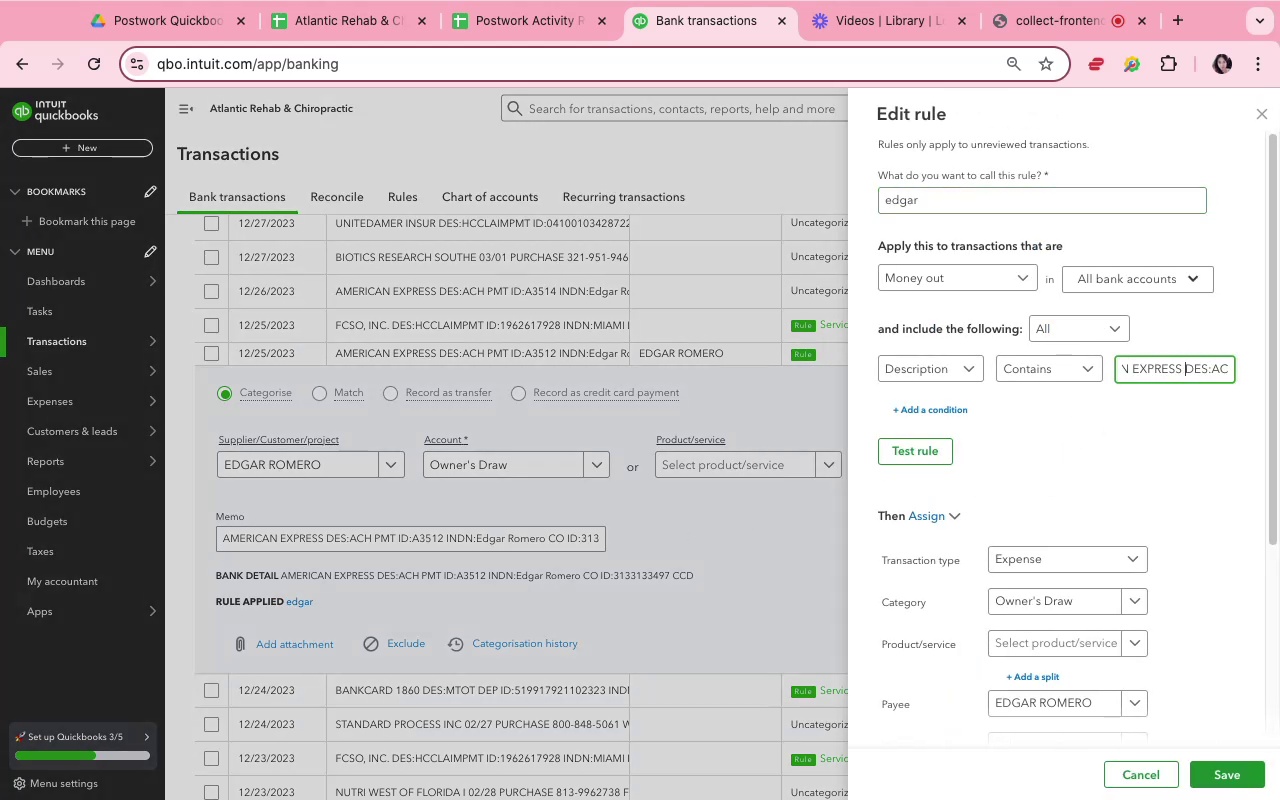 
key(ArrowRight)
 